 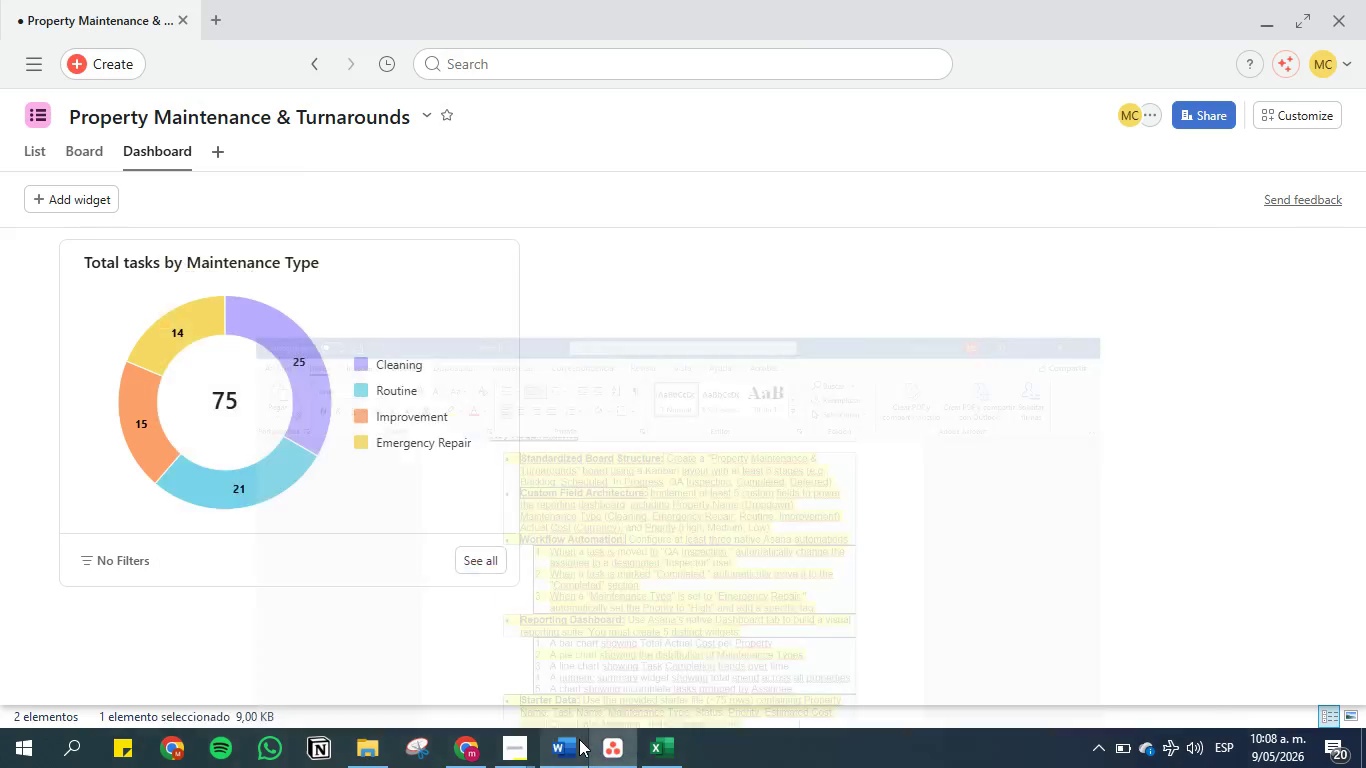 
left_click([579, 739])
 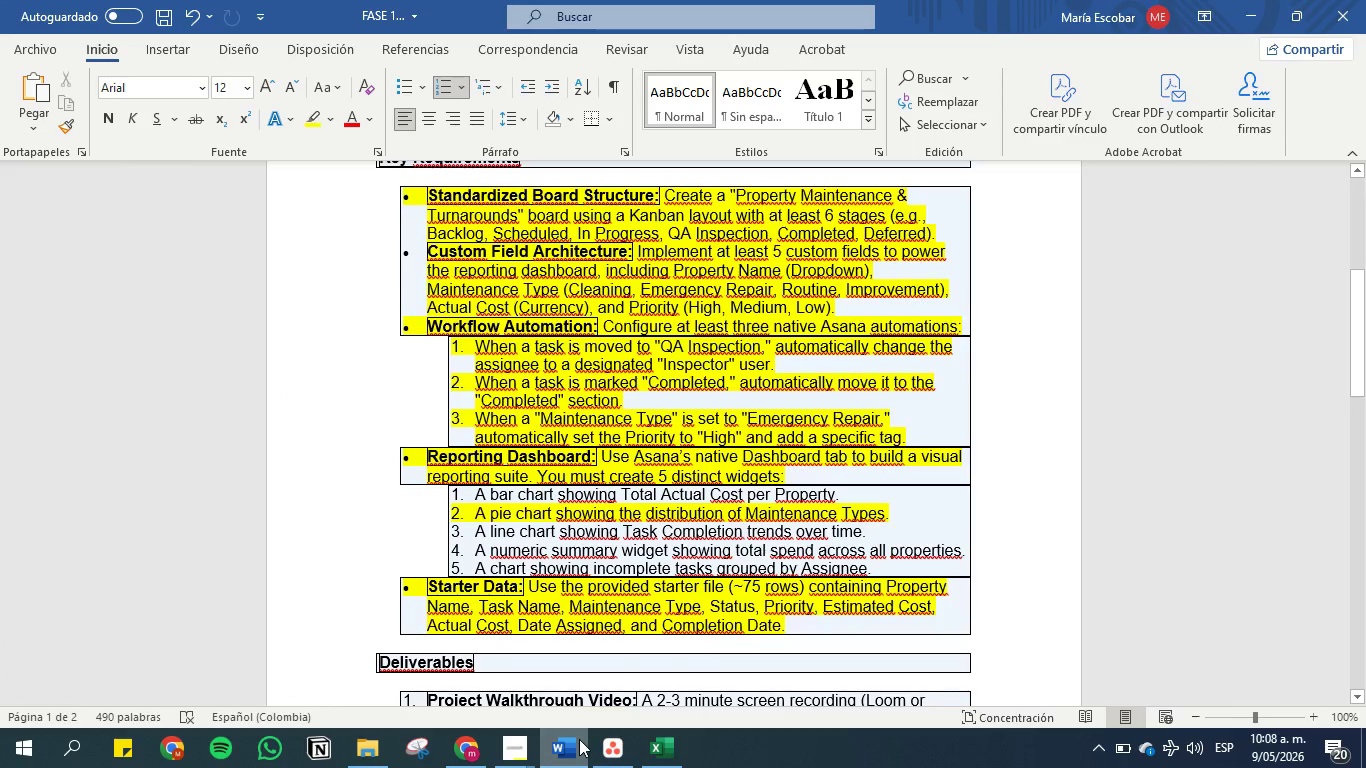 
wait(9.11)
 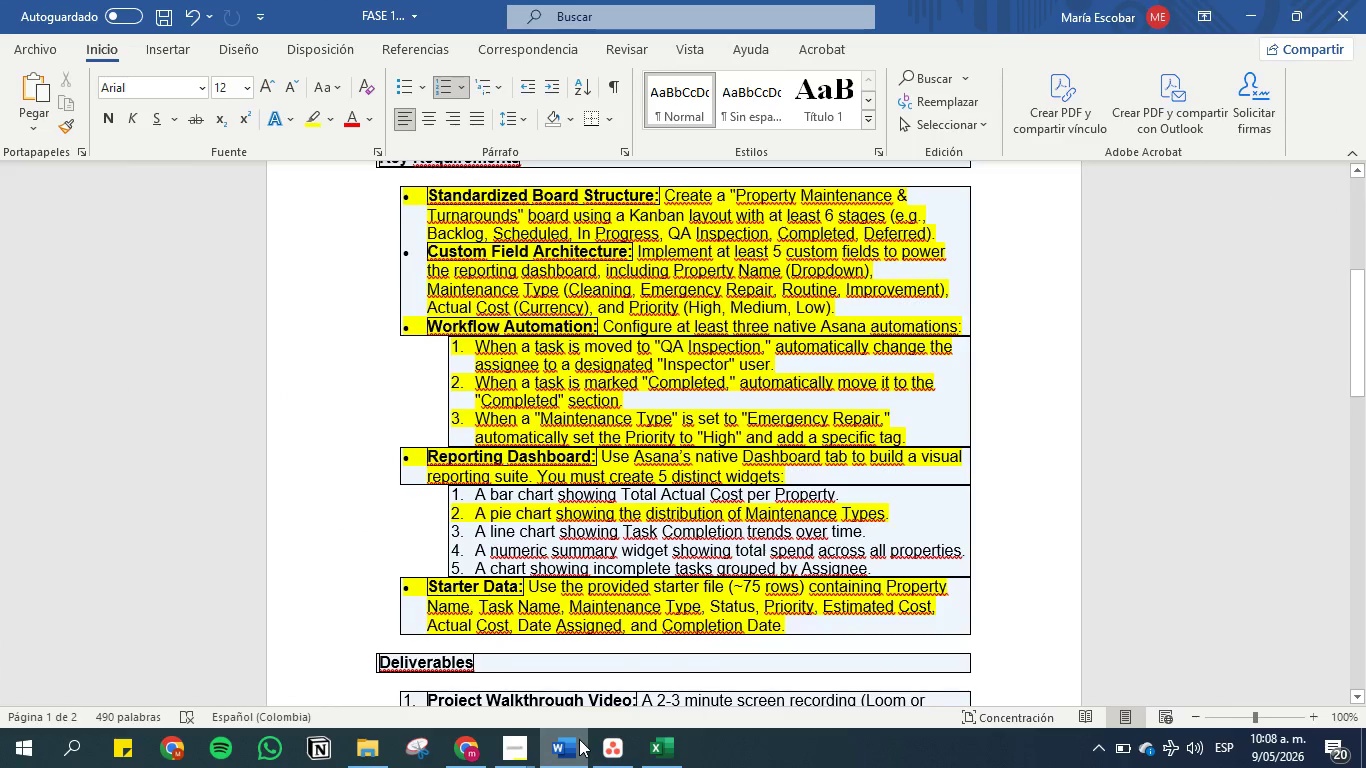 
left_click([579, 739])
 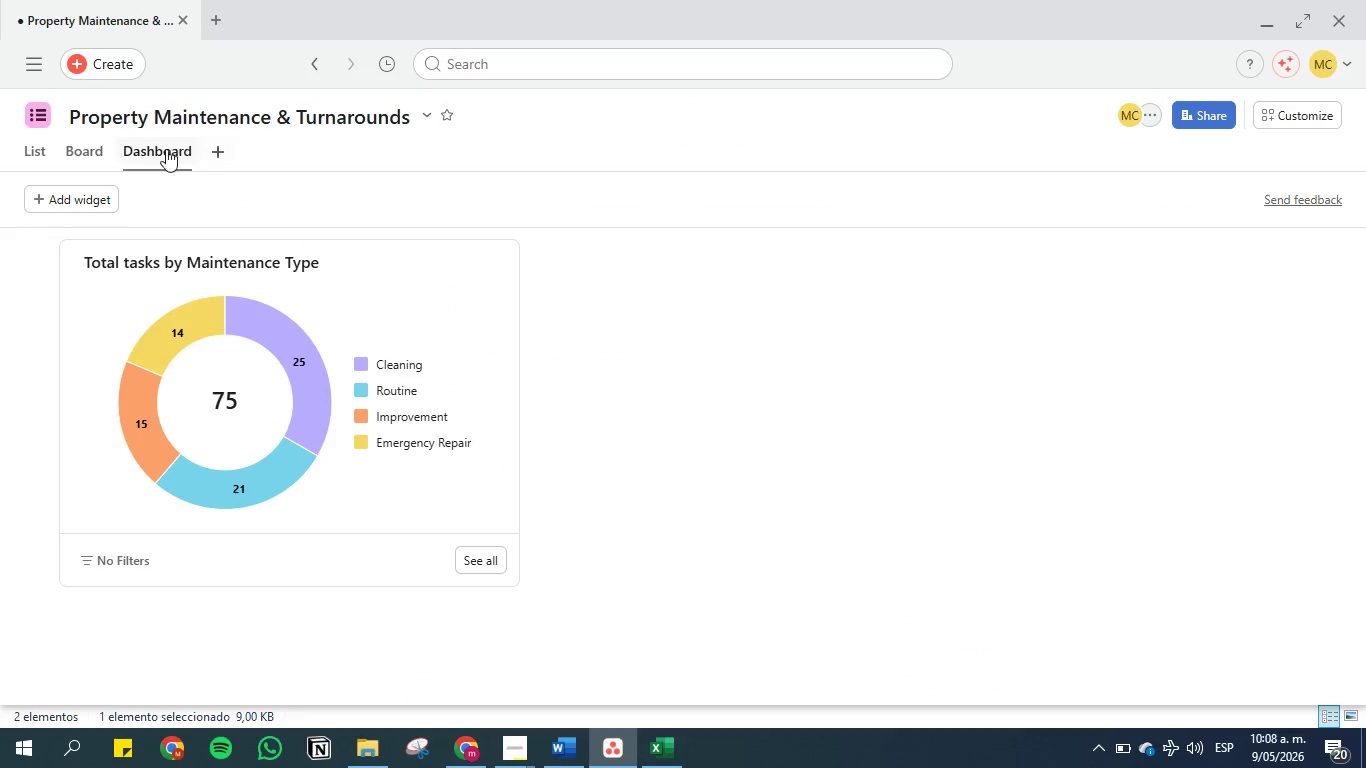 
left_click([103, 205])
 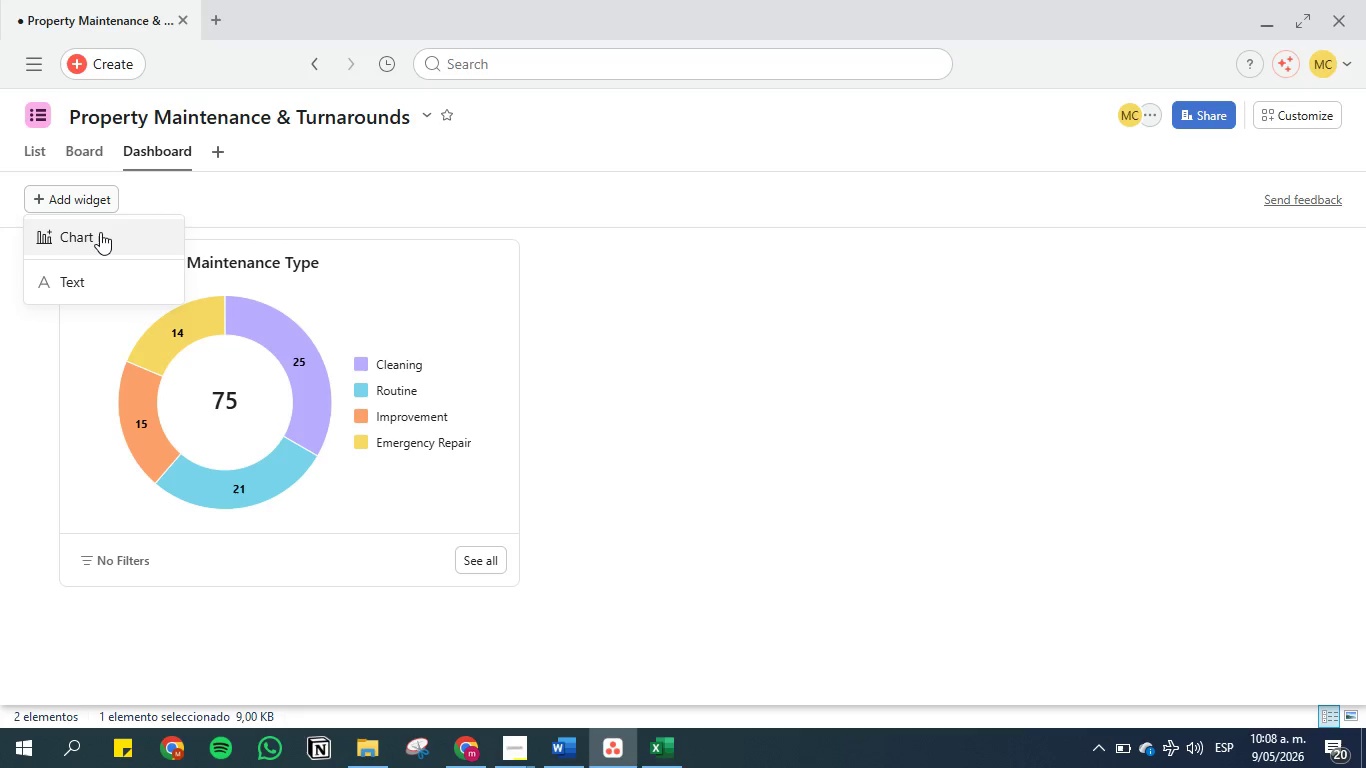 
left_click([100, 232])
 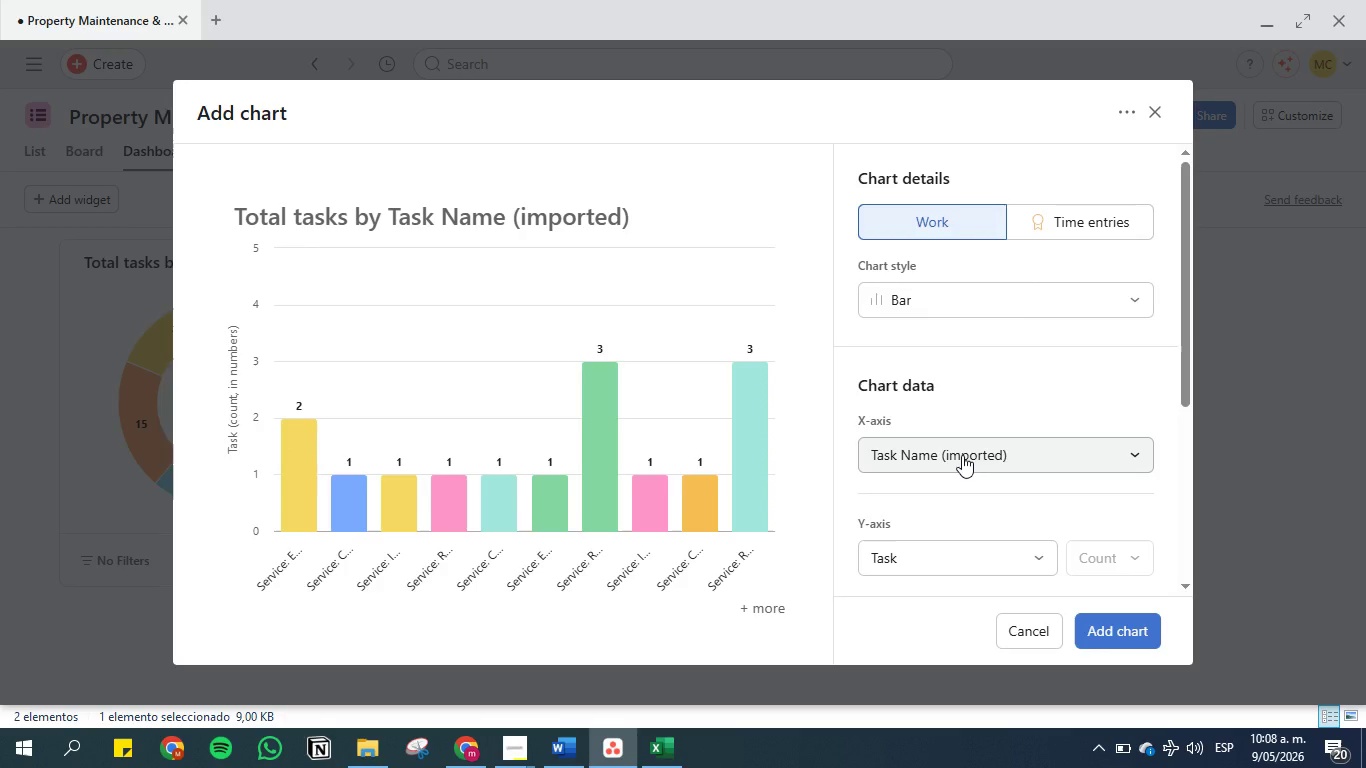 
left_click([957, 287])
 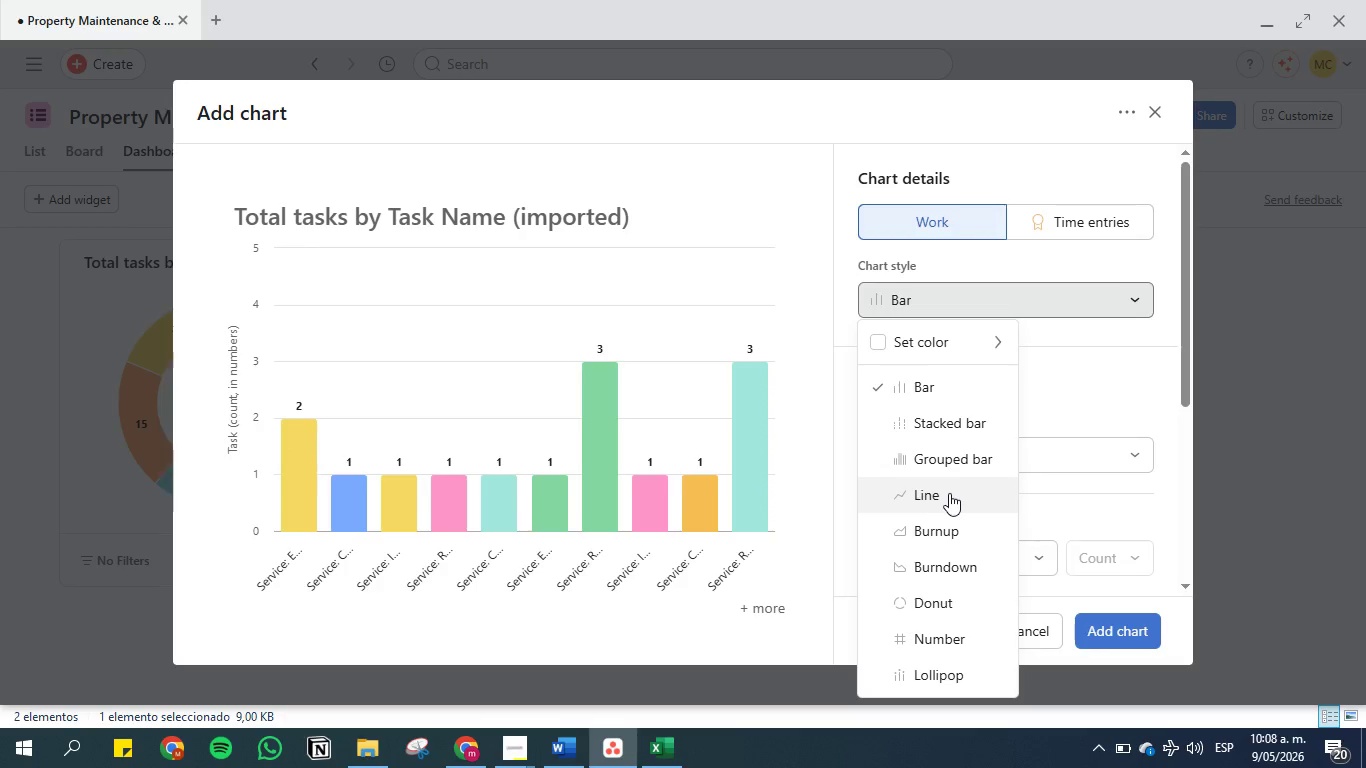 
left_click([950, 492])
 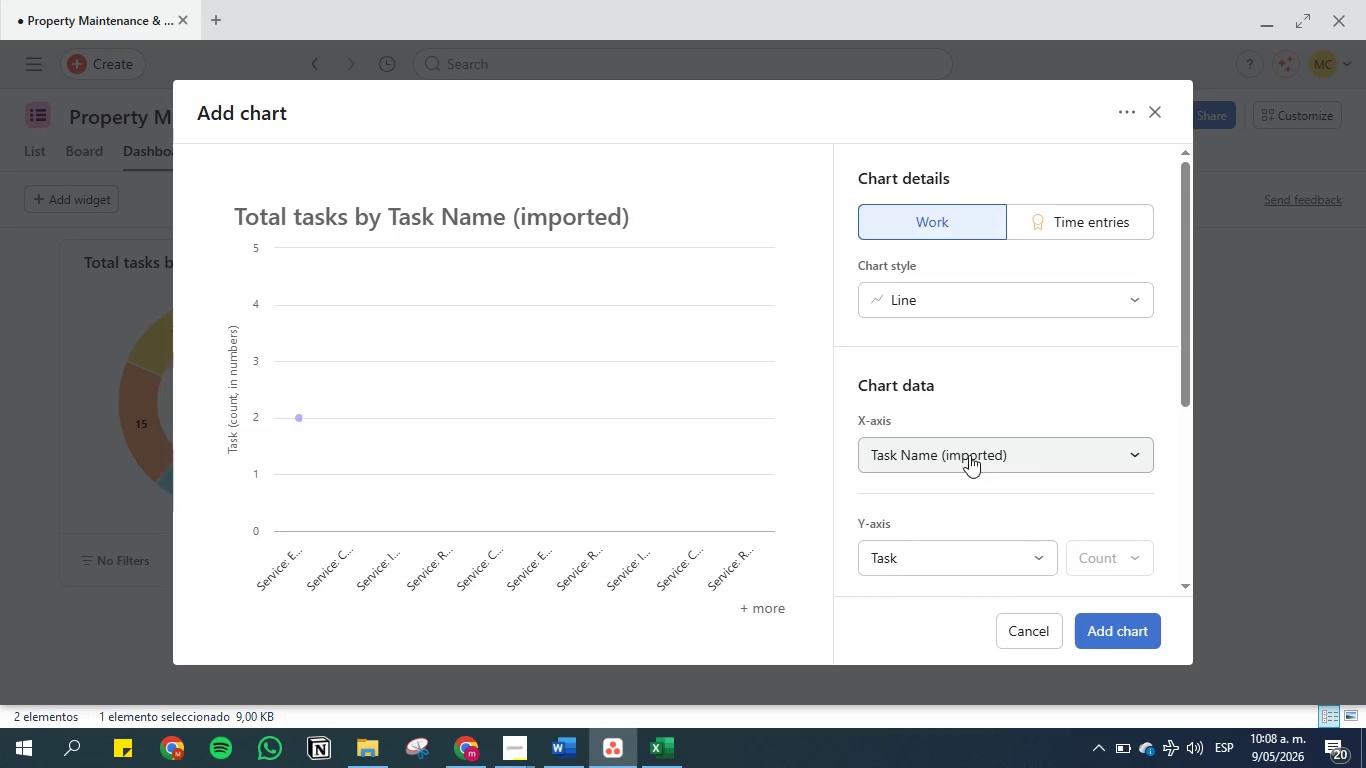 
left_click([1042, 455])
 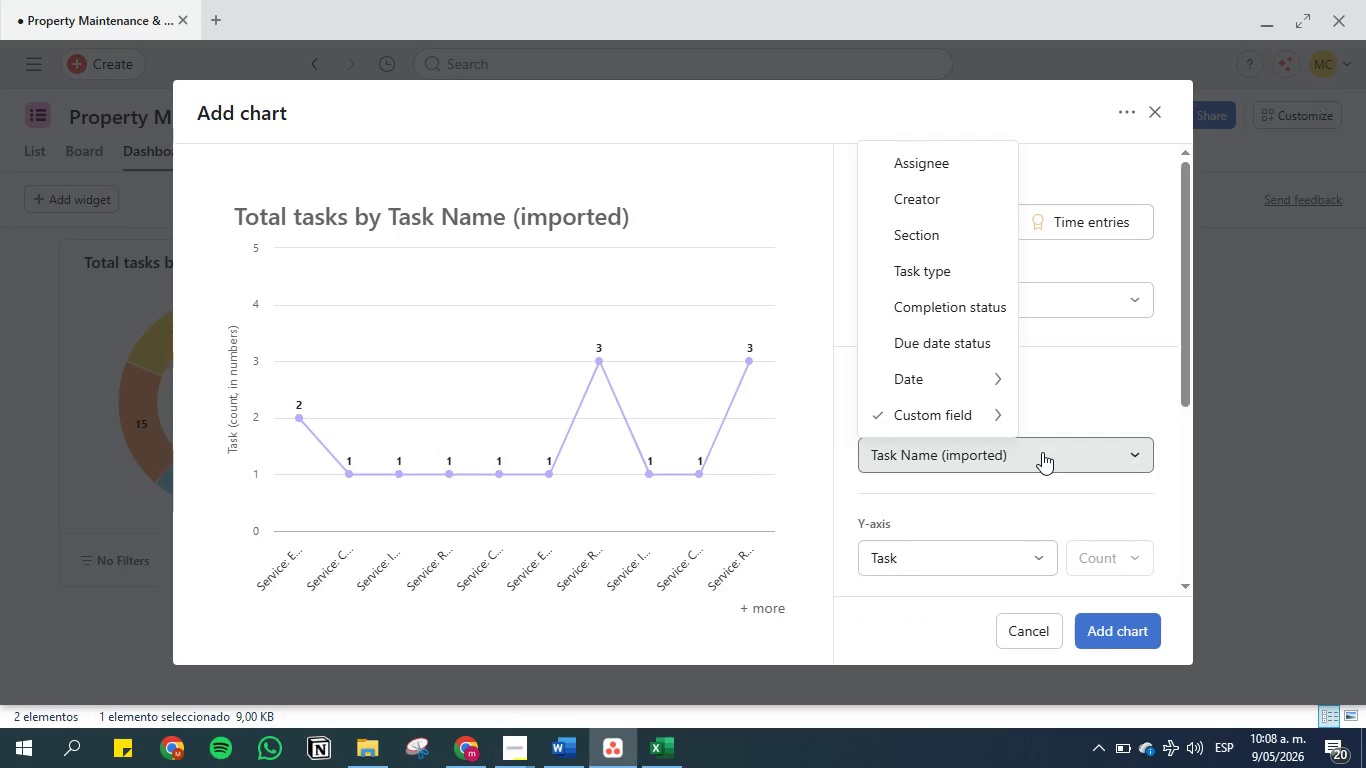 
left_click([1042, 451])
 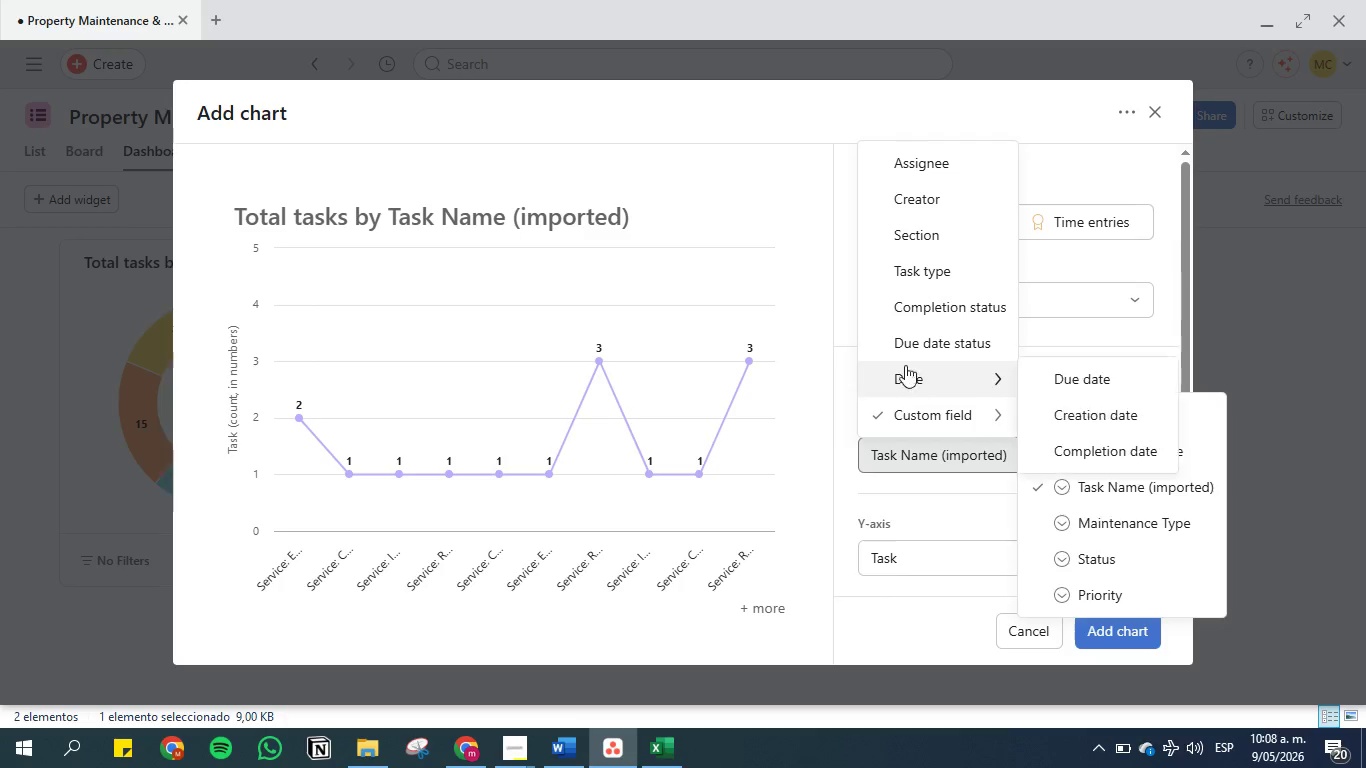 
left_click([912, 311])
 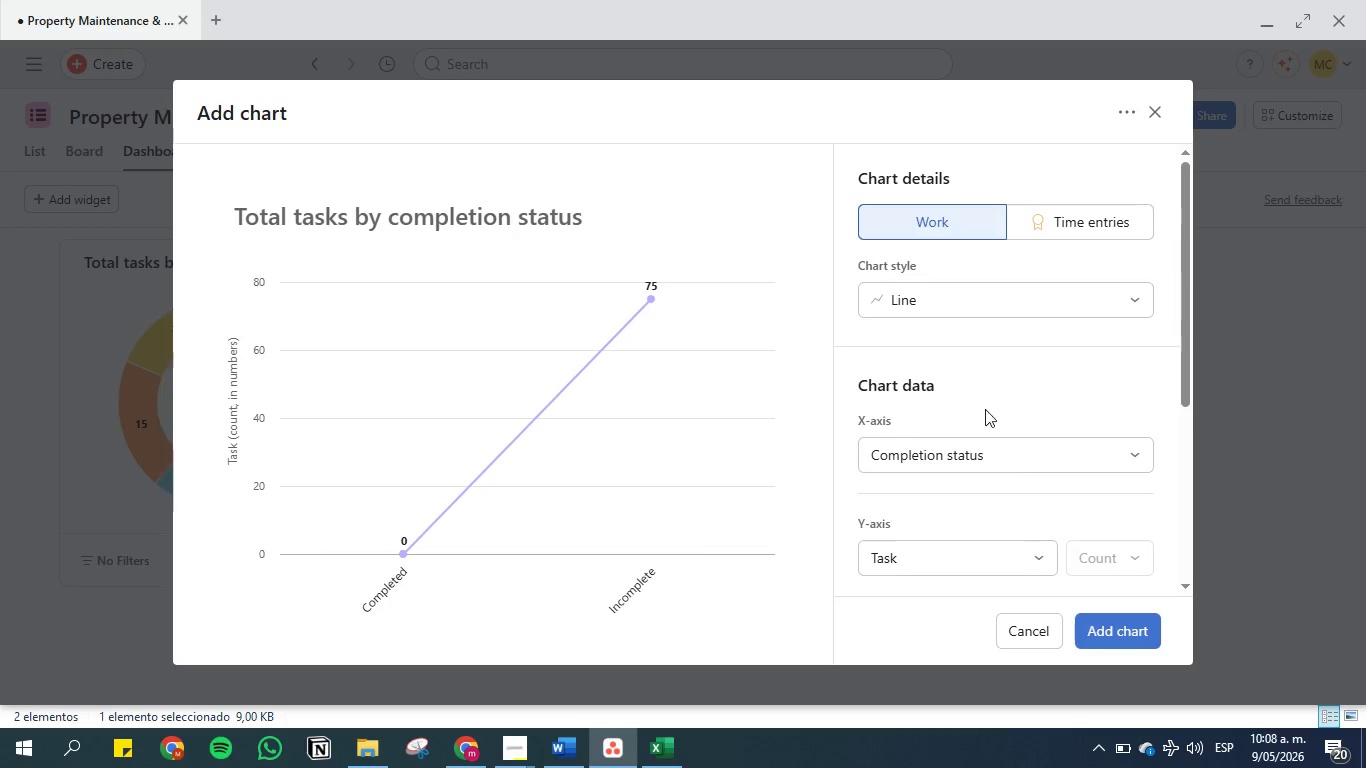 
scroll: coordinate [984, 436], scroll_direction: down, amount: 1.0
 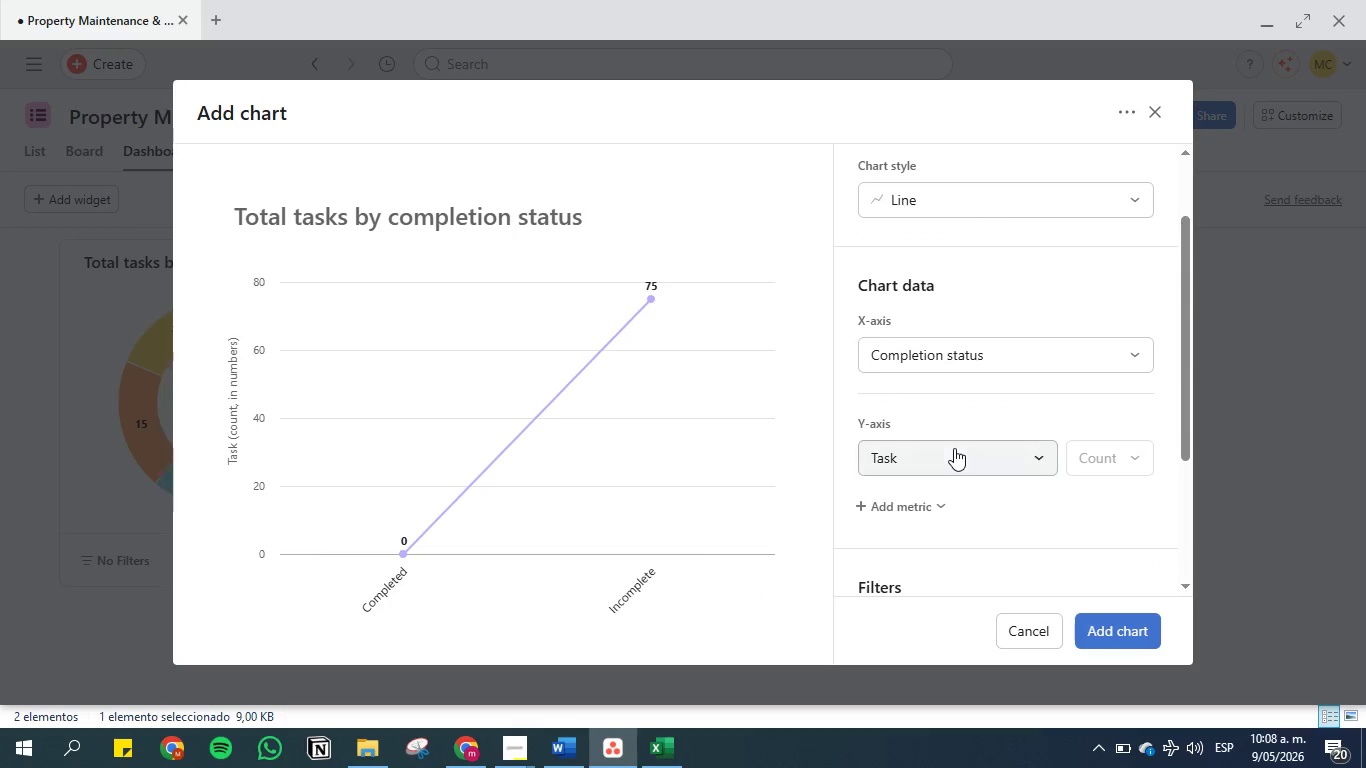 
left_click([954, 448])
 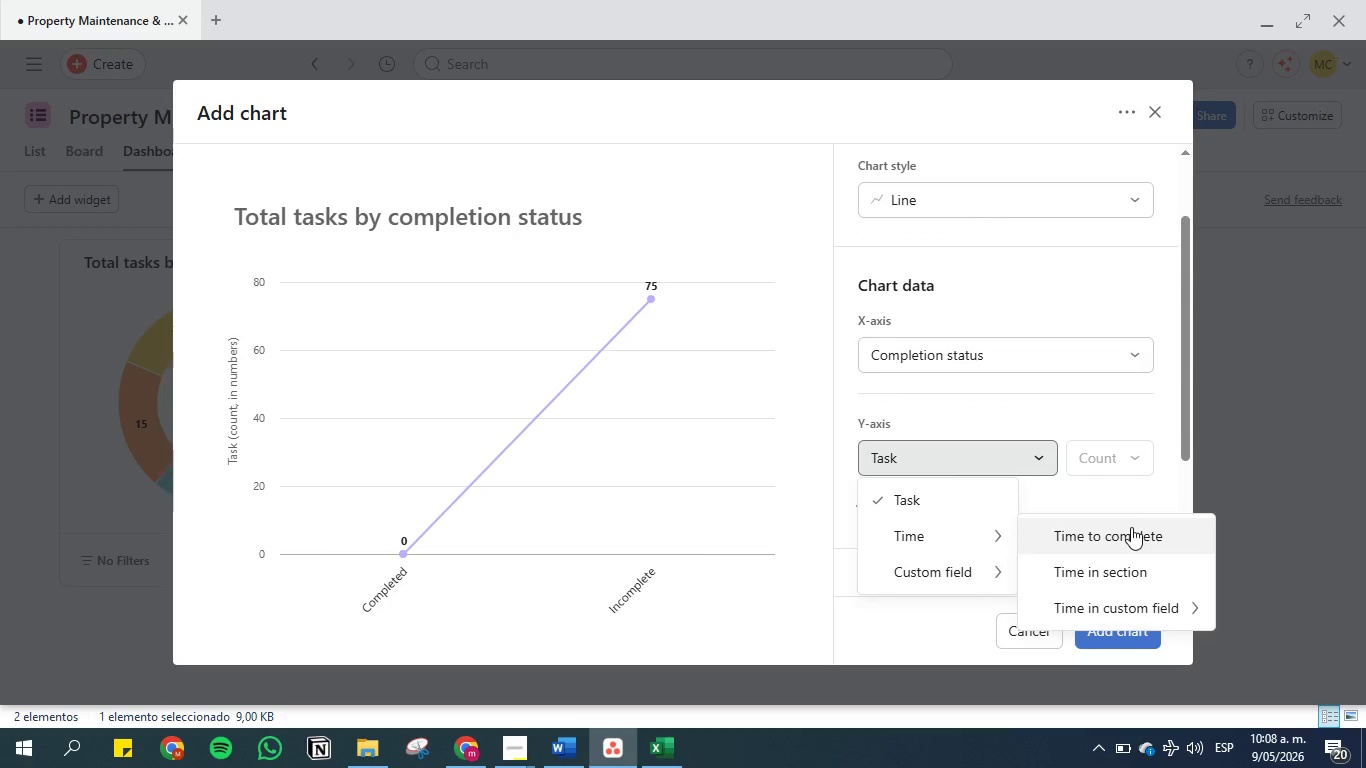 
left_click([1167, 539])
 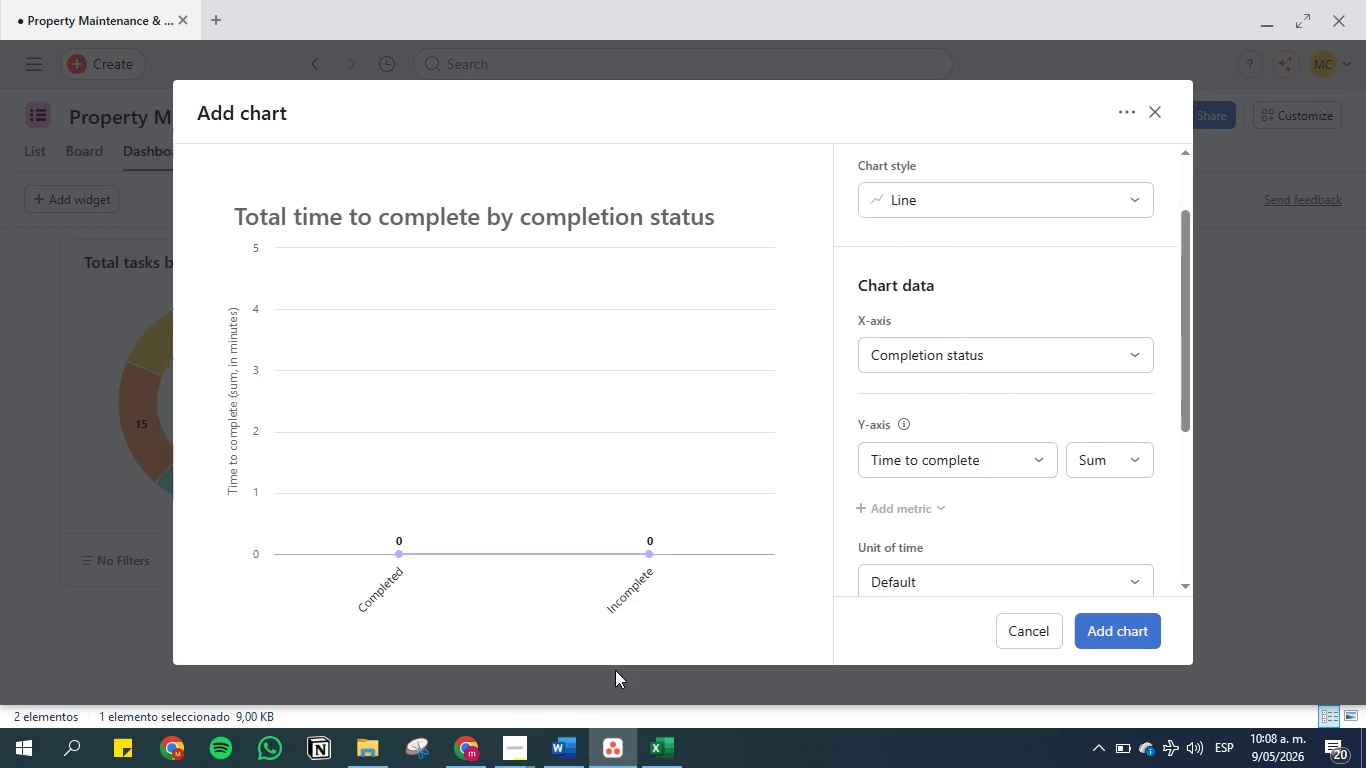 
wait(8.83)
 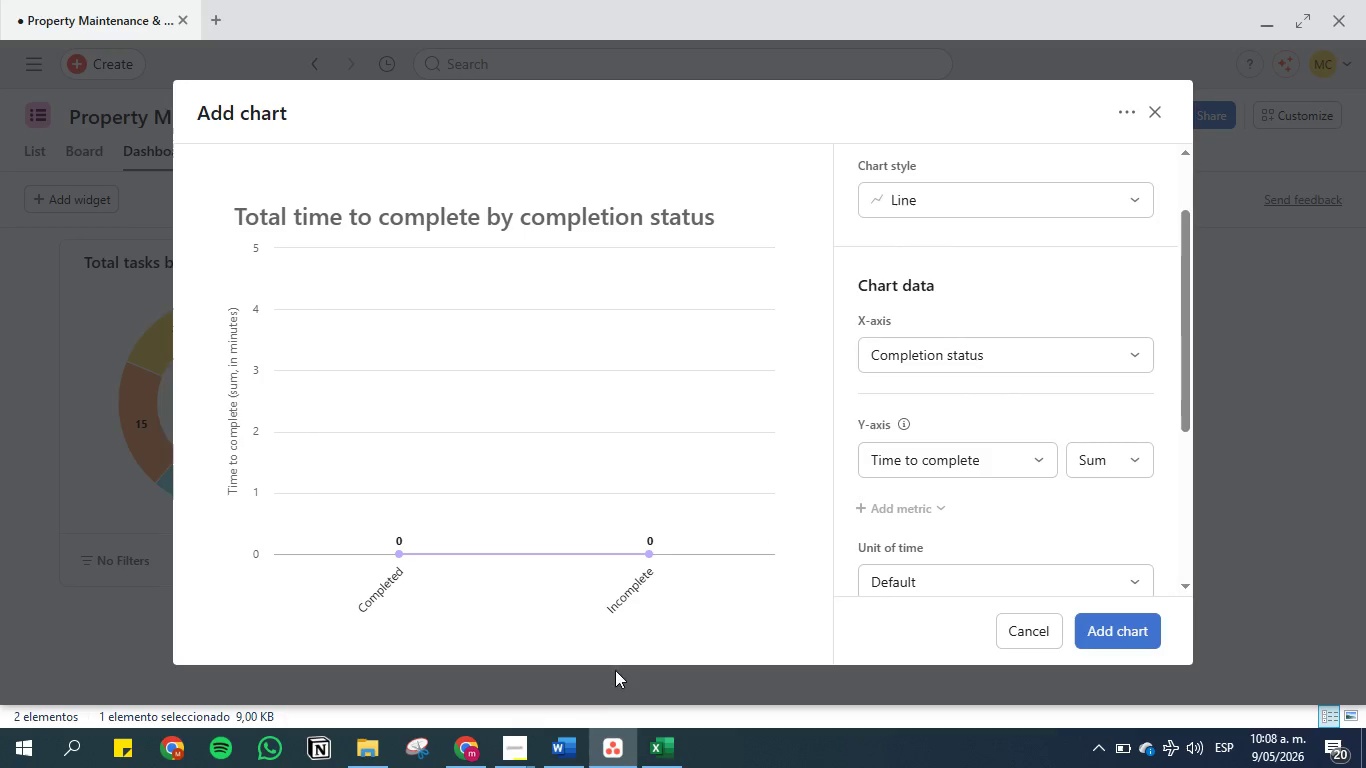 
mouse_move([569, 730])
 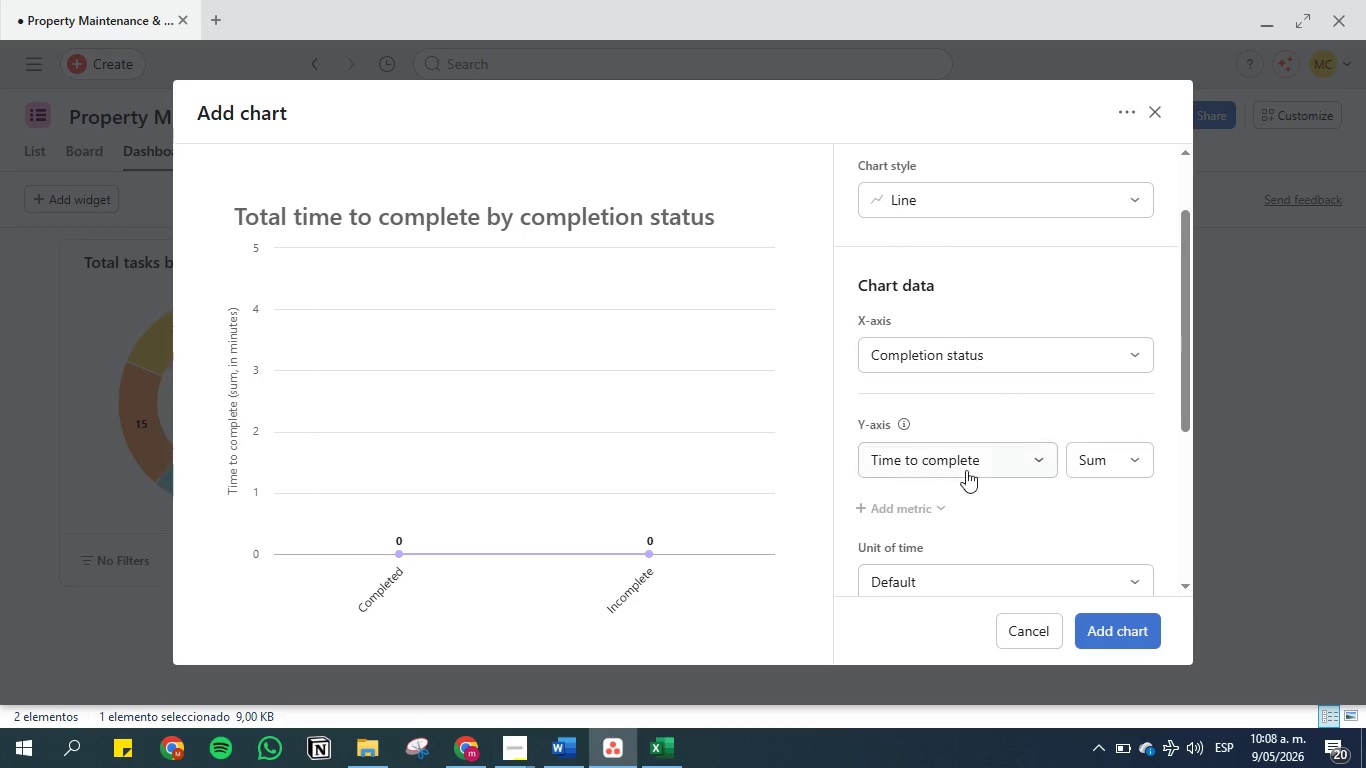 
left_click([978, 461])
 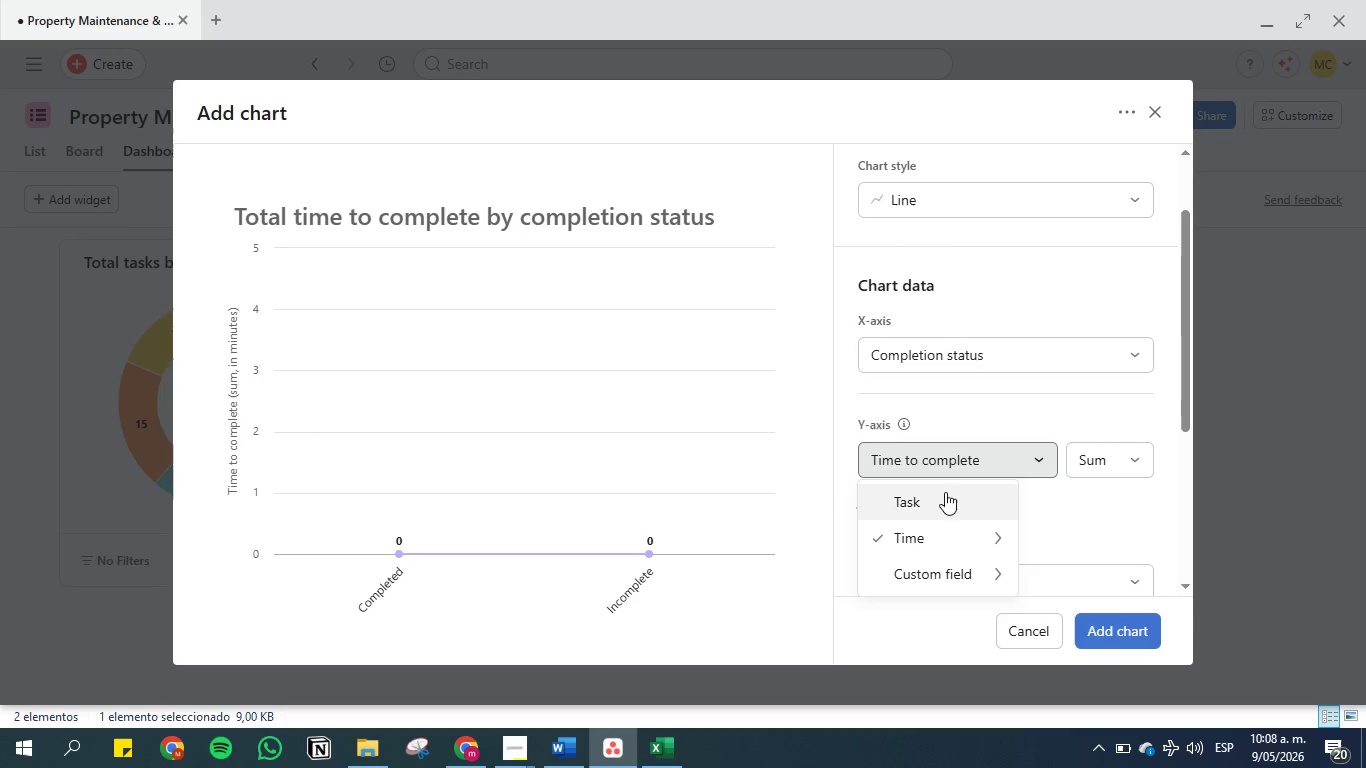 
mouse_move([969, 545])
 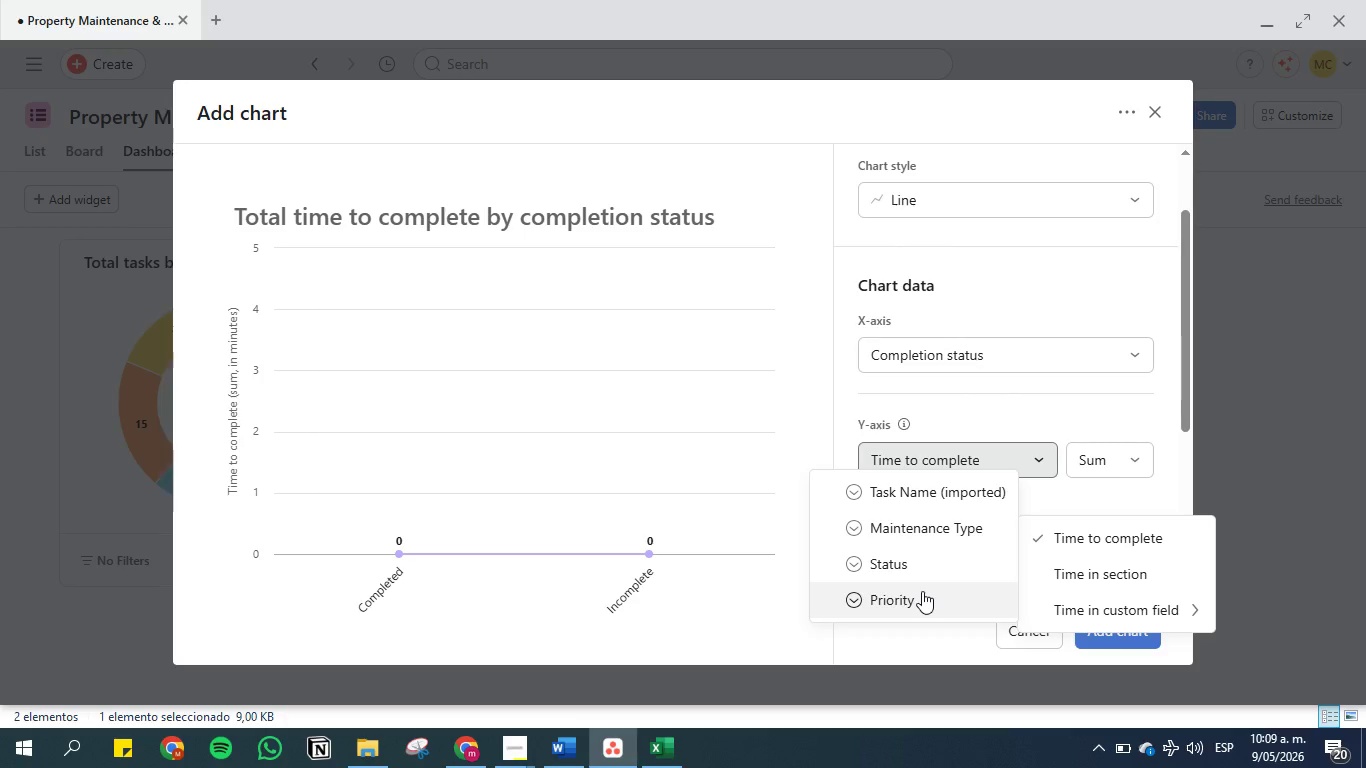 
wait(18.22)
 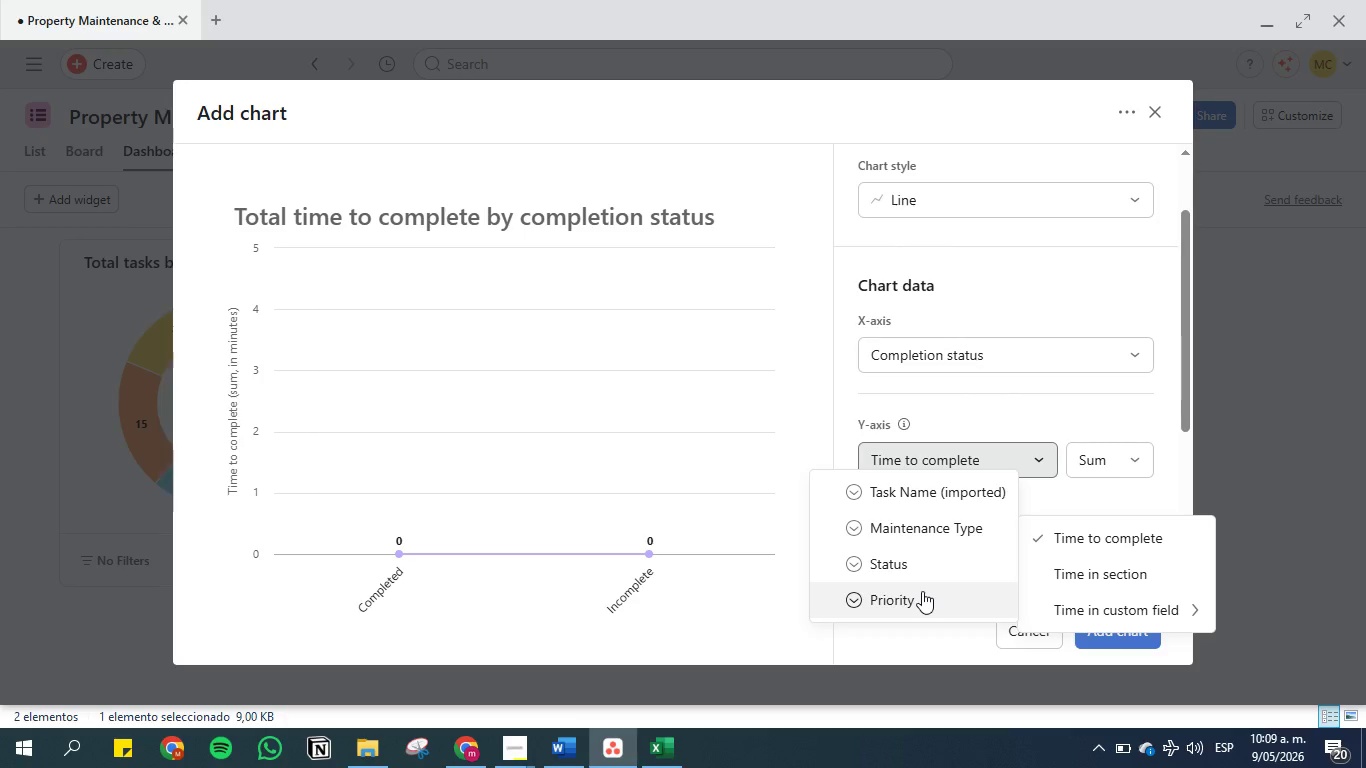 
left_click([988, 409])
 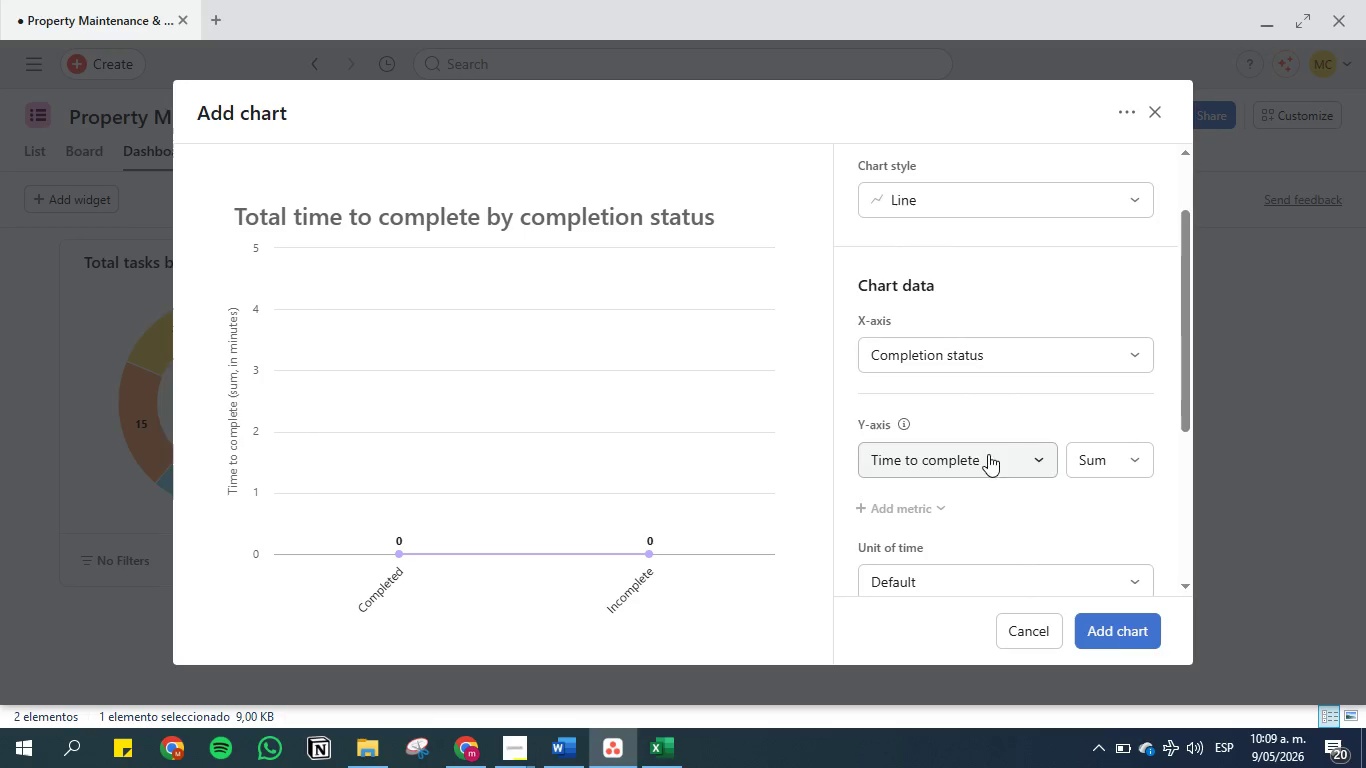 
left_click([988, 464])
 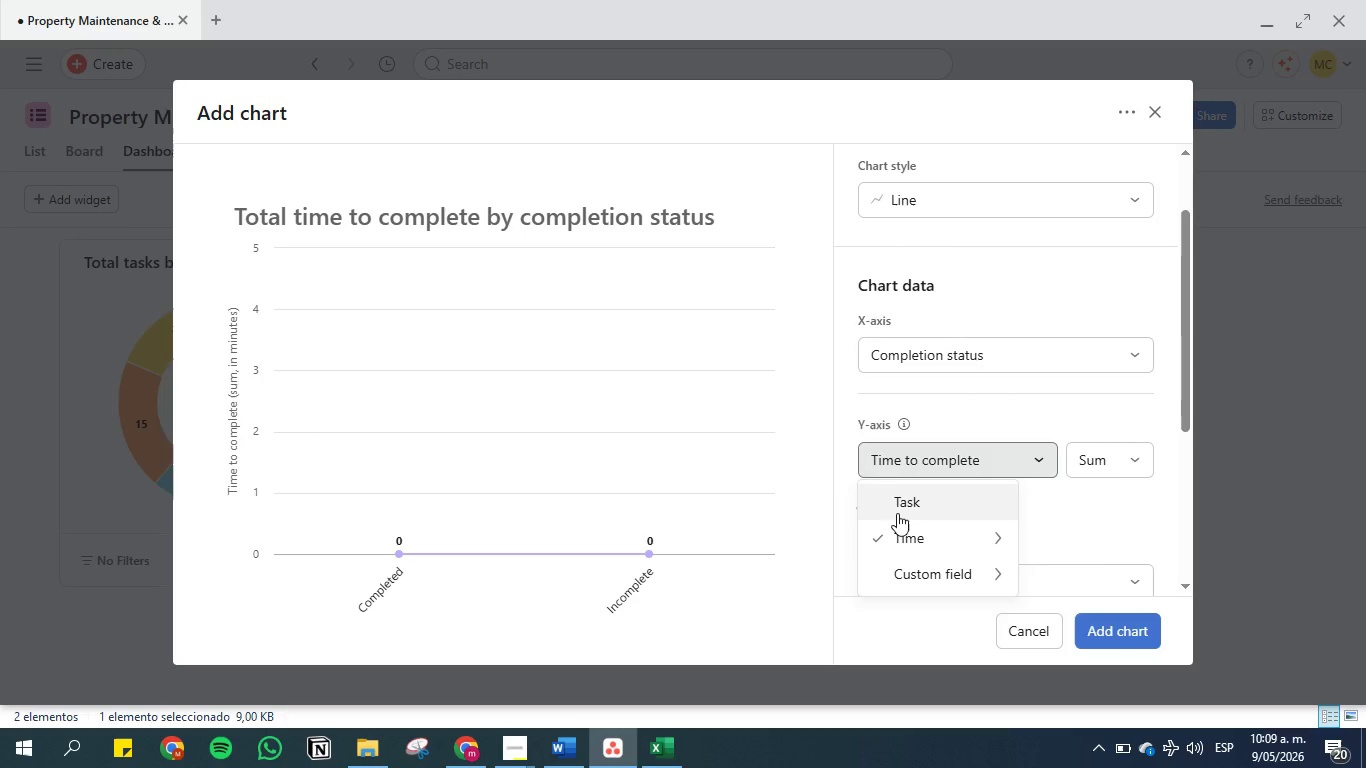 
mouse_move([919, 544])
 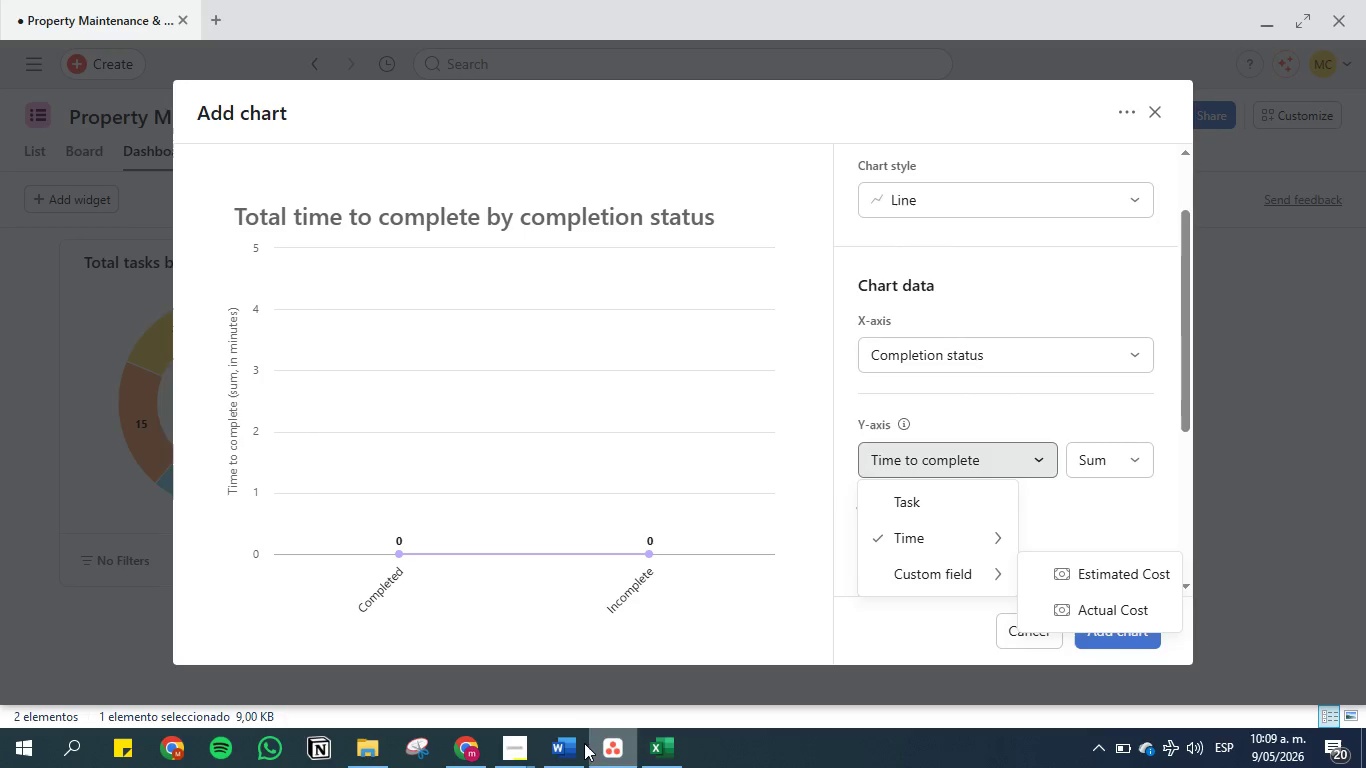 
left_click([581, 746])
 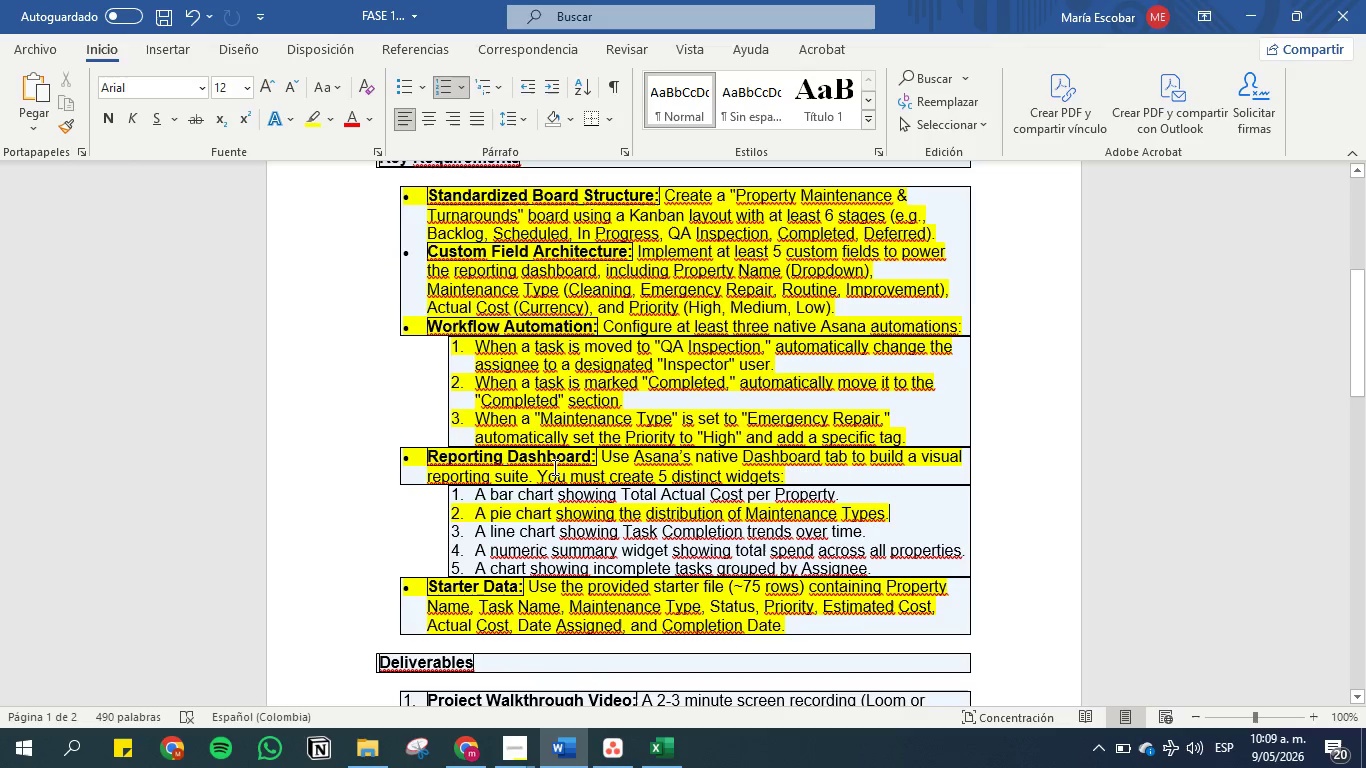 
wait(9.8)
 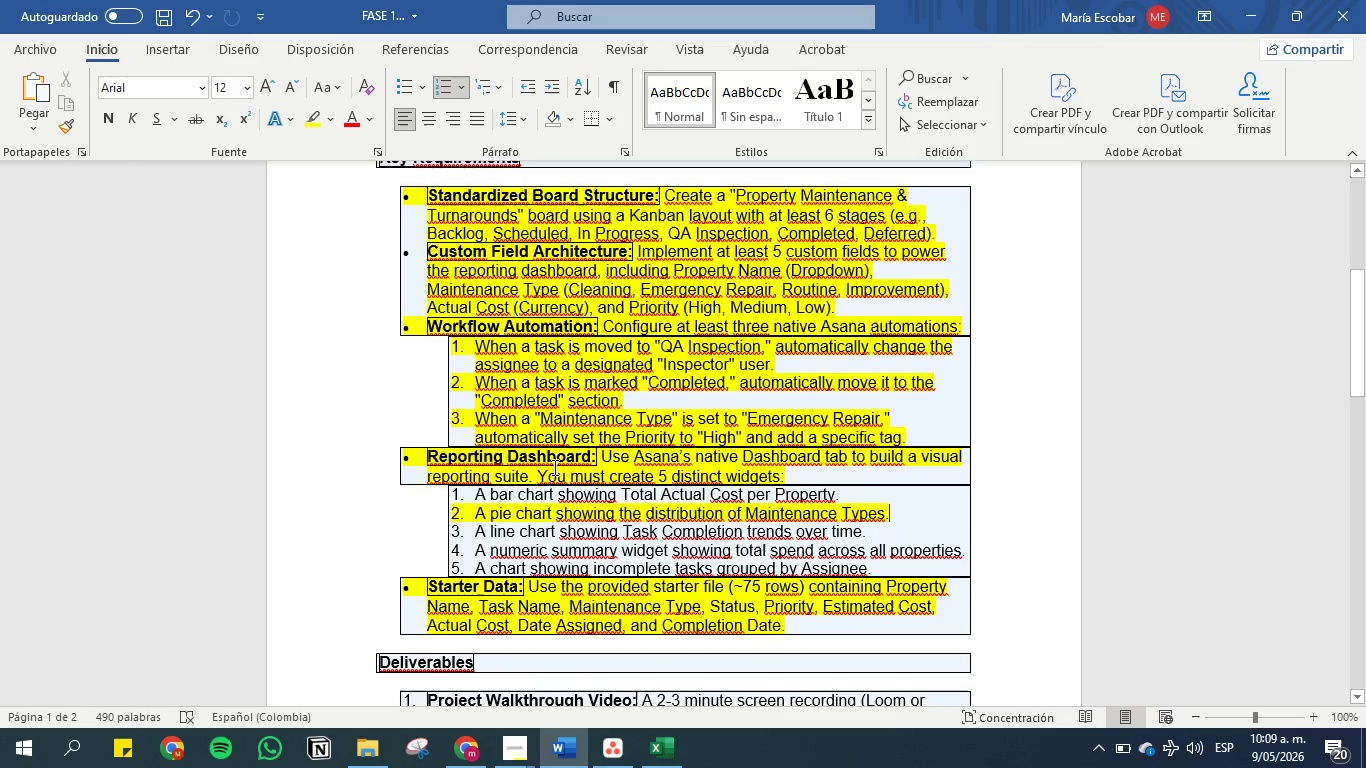 
left_click([1251, 5])
 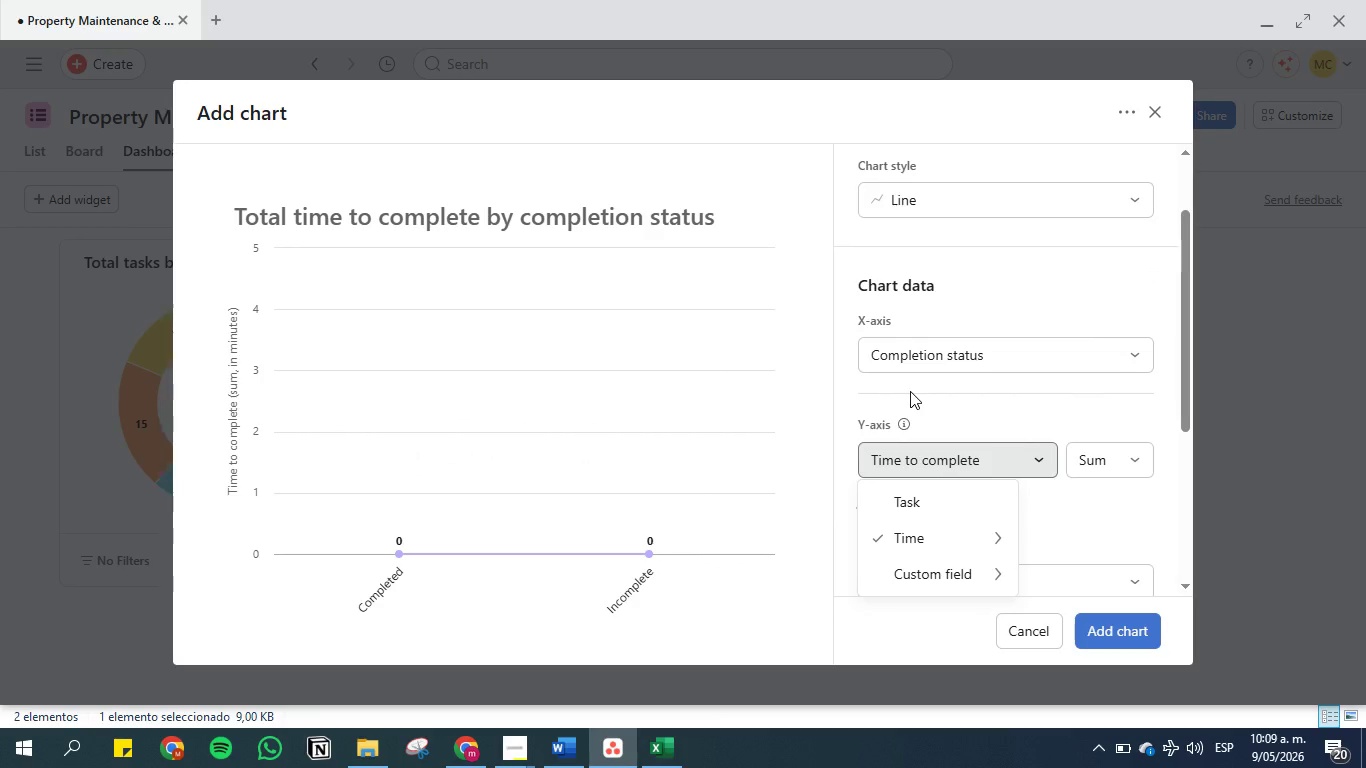 
left_click([910, 391])
 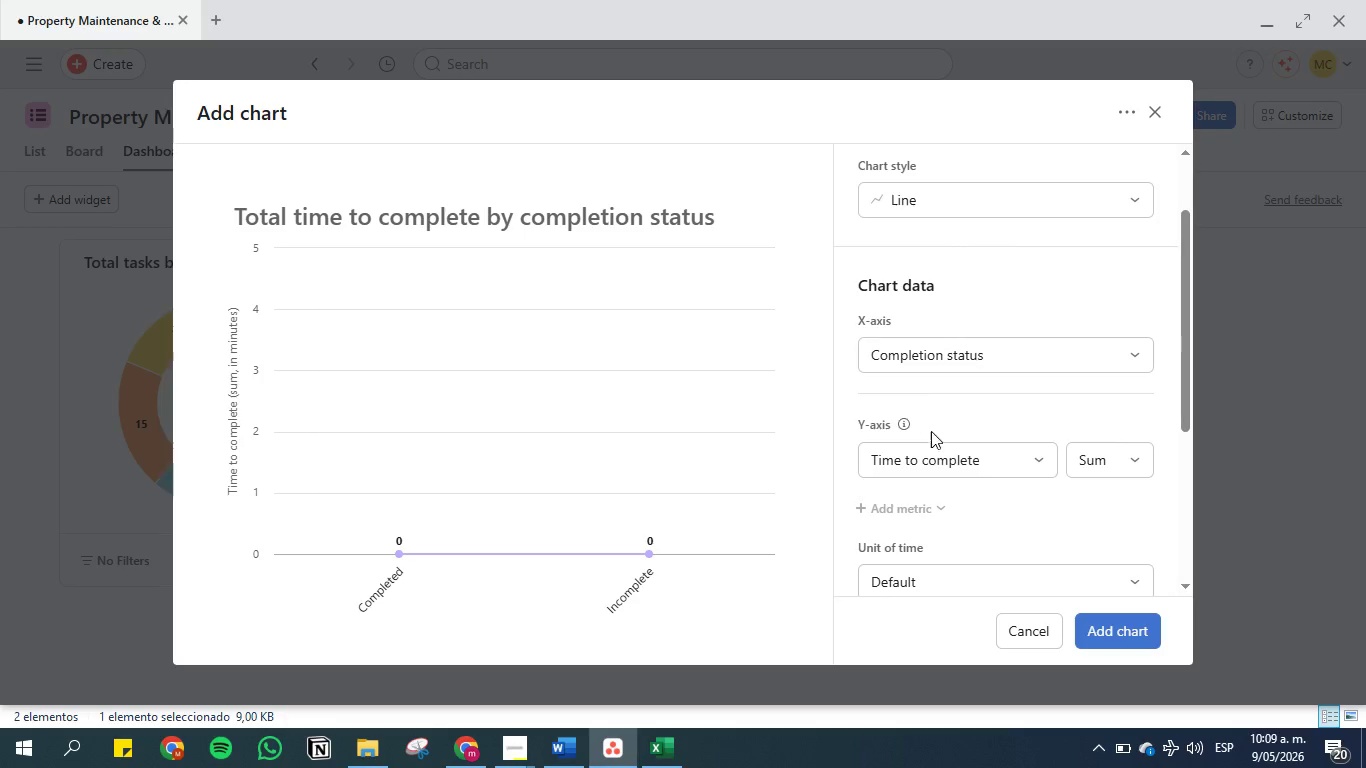 
left_click([940, 454])
 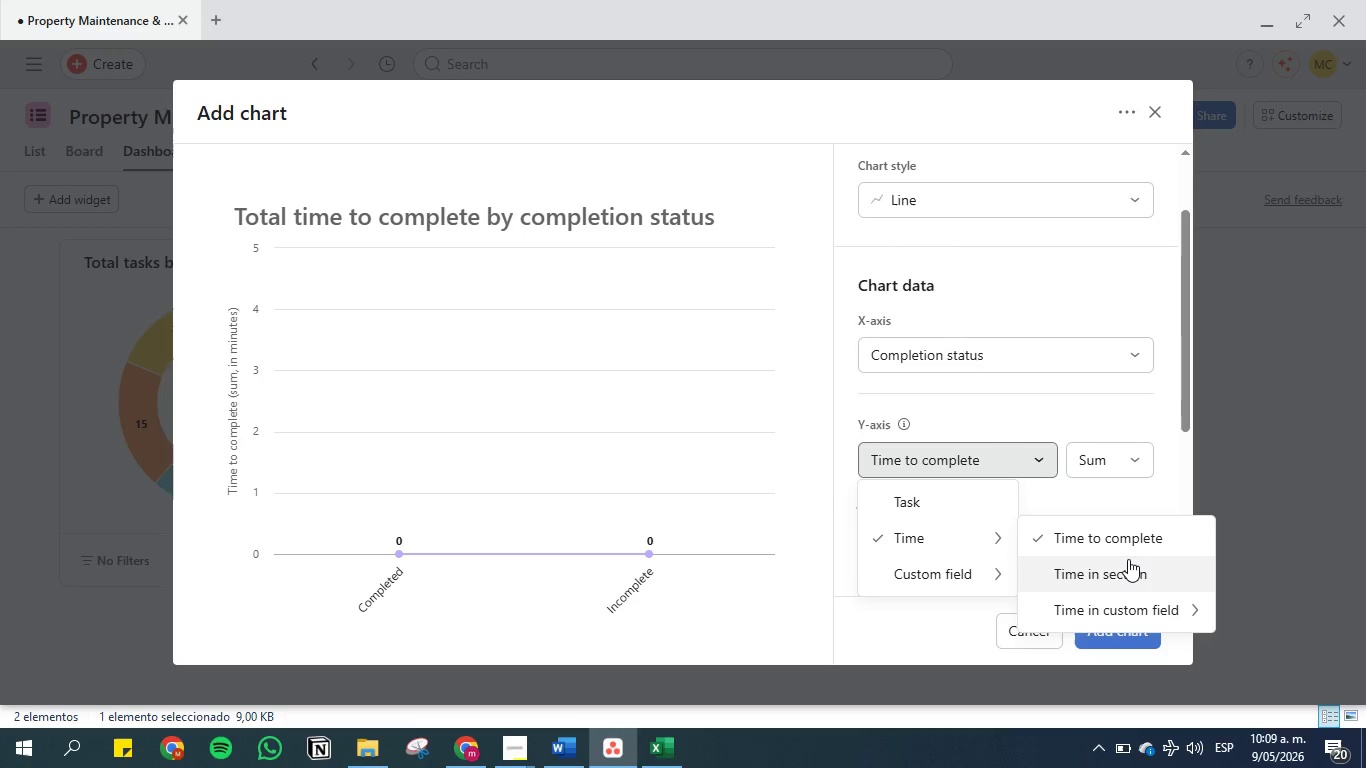 
wait(10.16)
 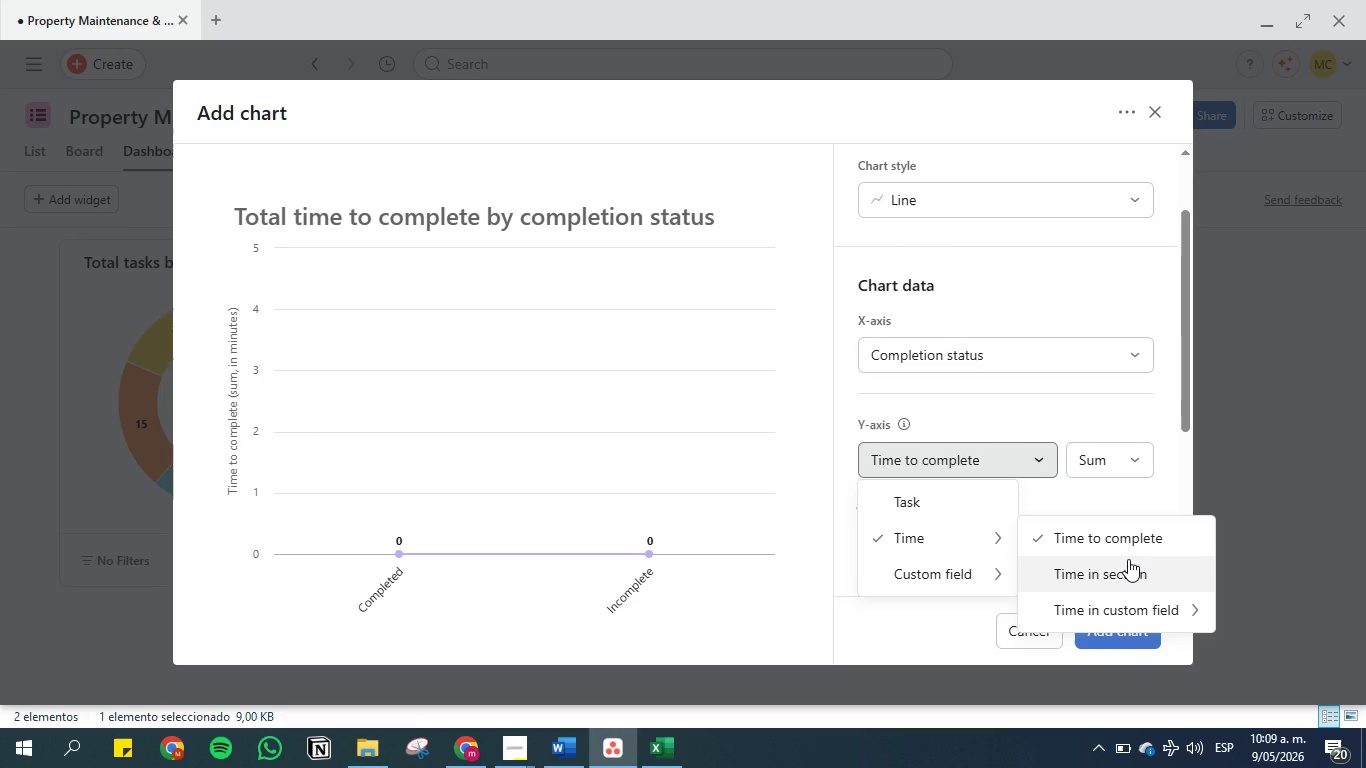 
left_click([923, 556])
 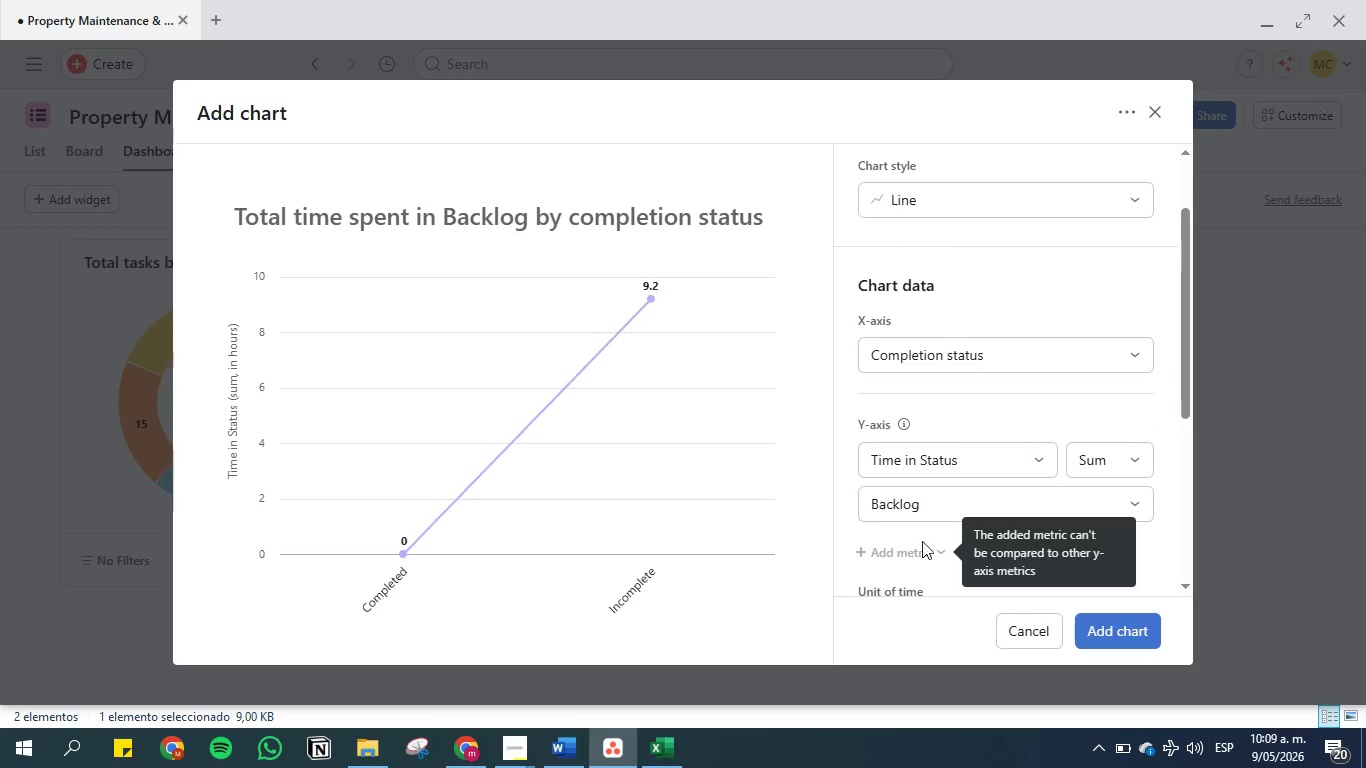 
left_click([921, 505])
 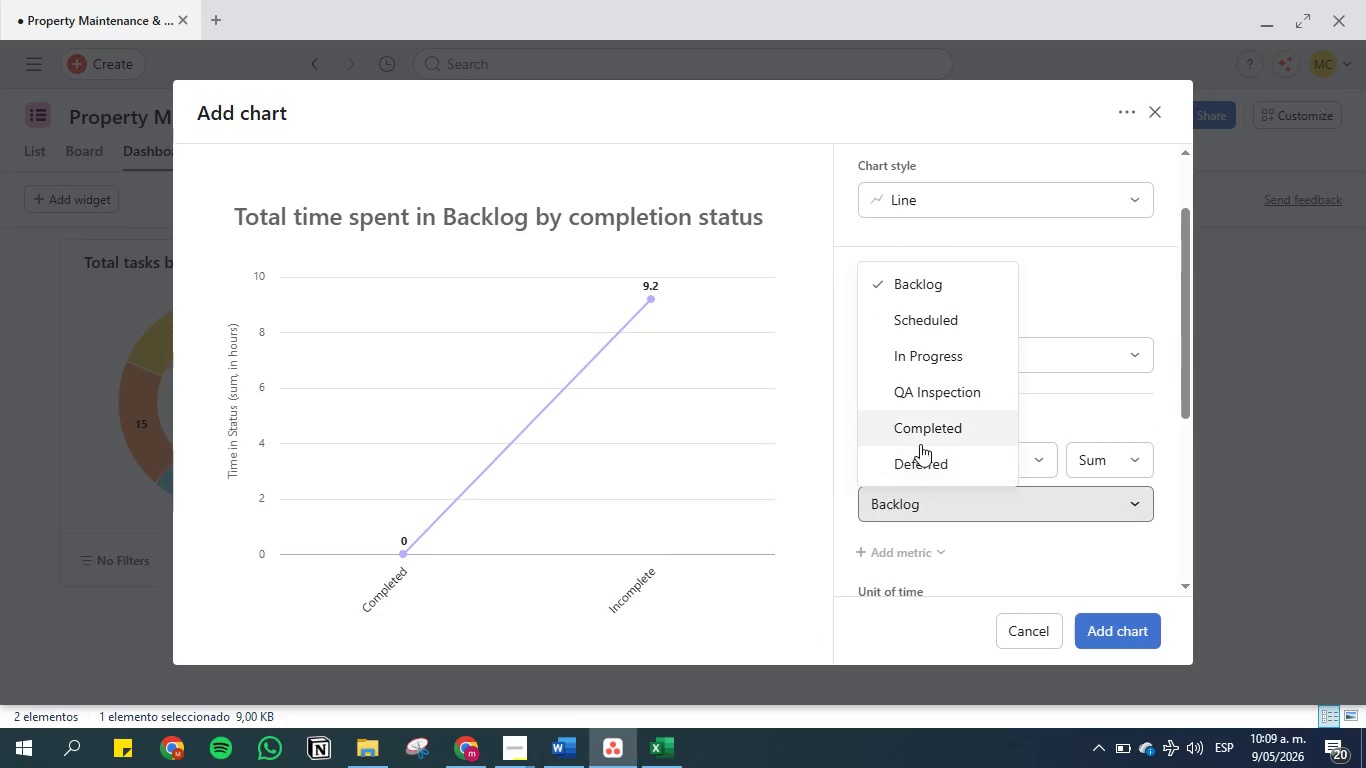 
left_click([920, 439])
 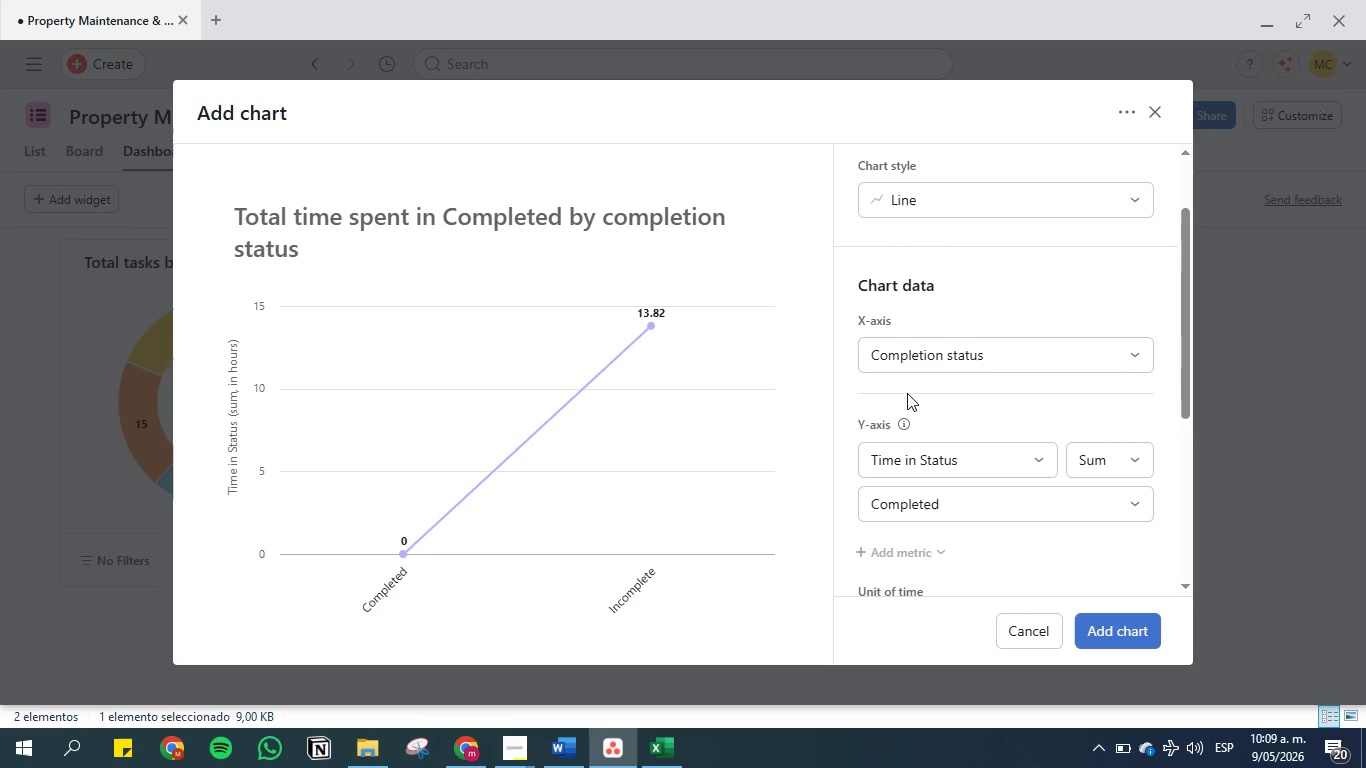 
wait(11.31)
 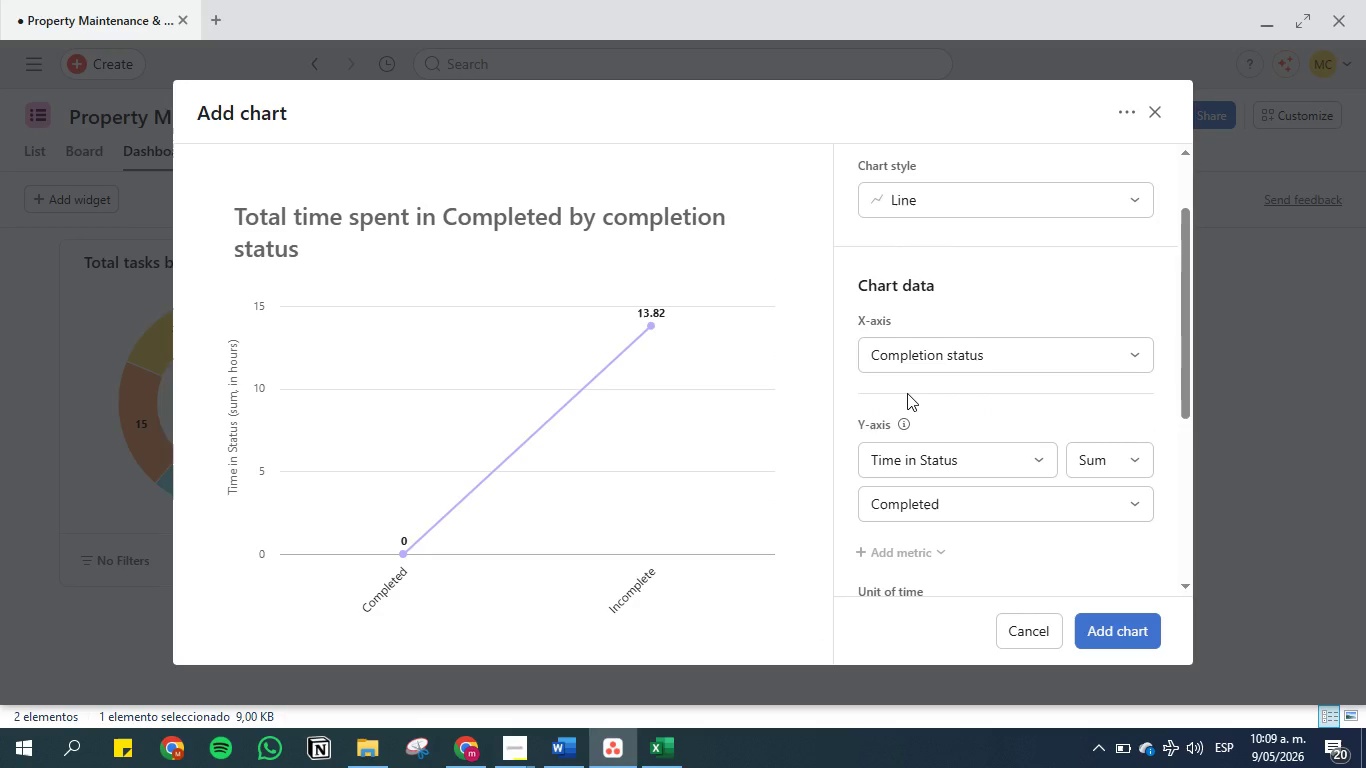 
left_click([844, 638])
 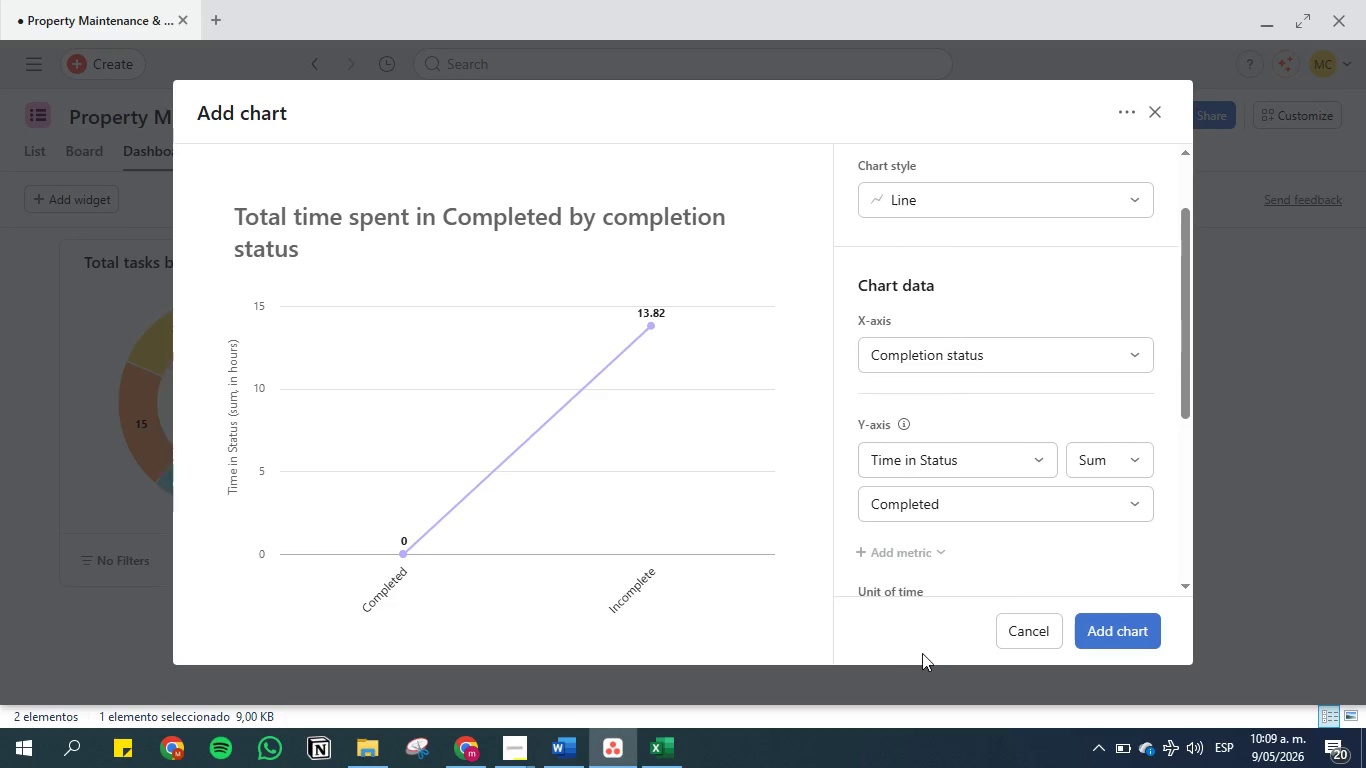 
left_click([1110, 617])
 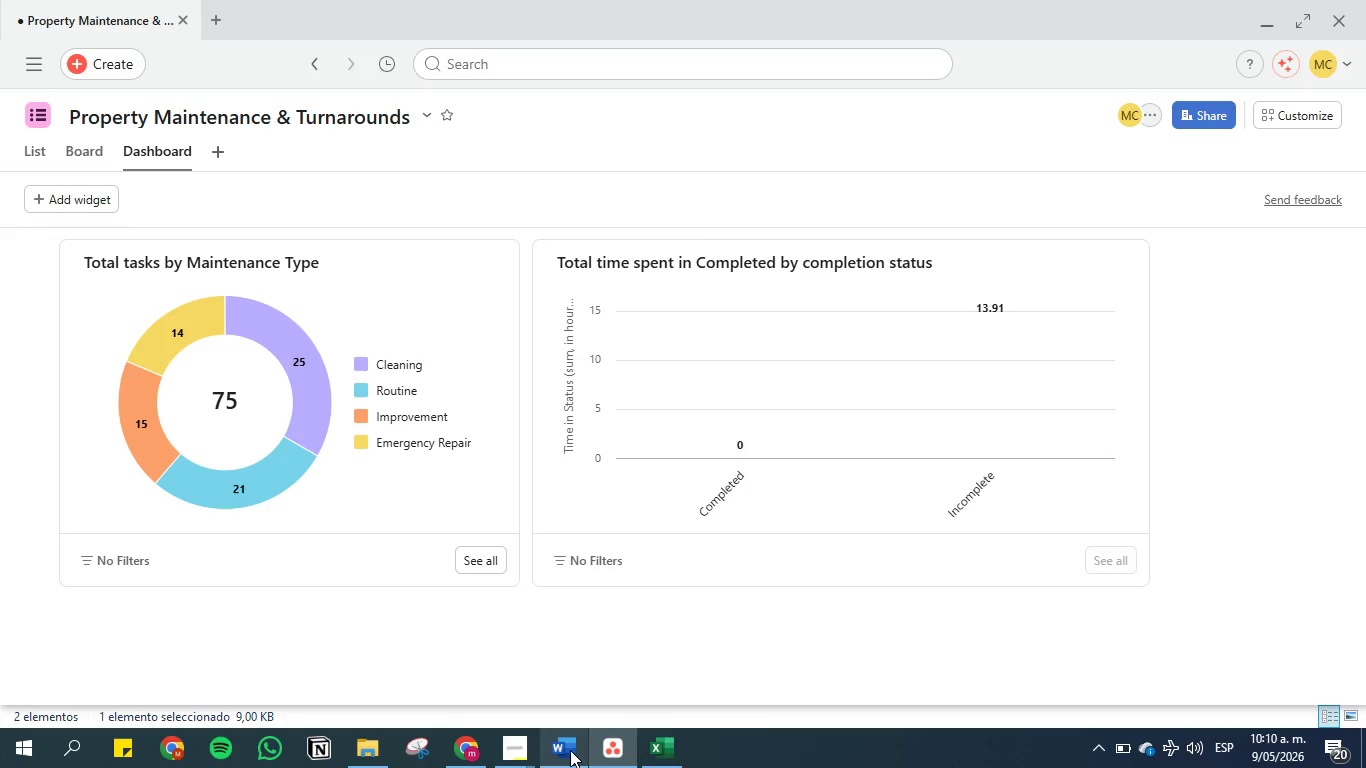 
left_click([570, 750])
 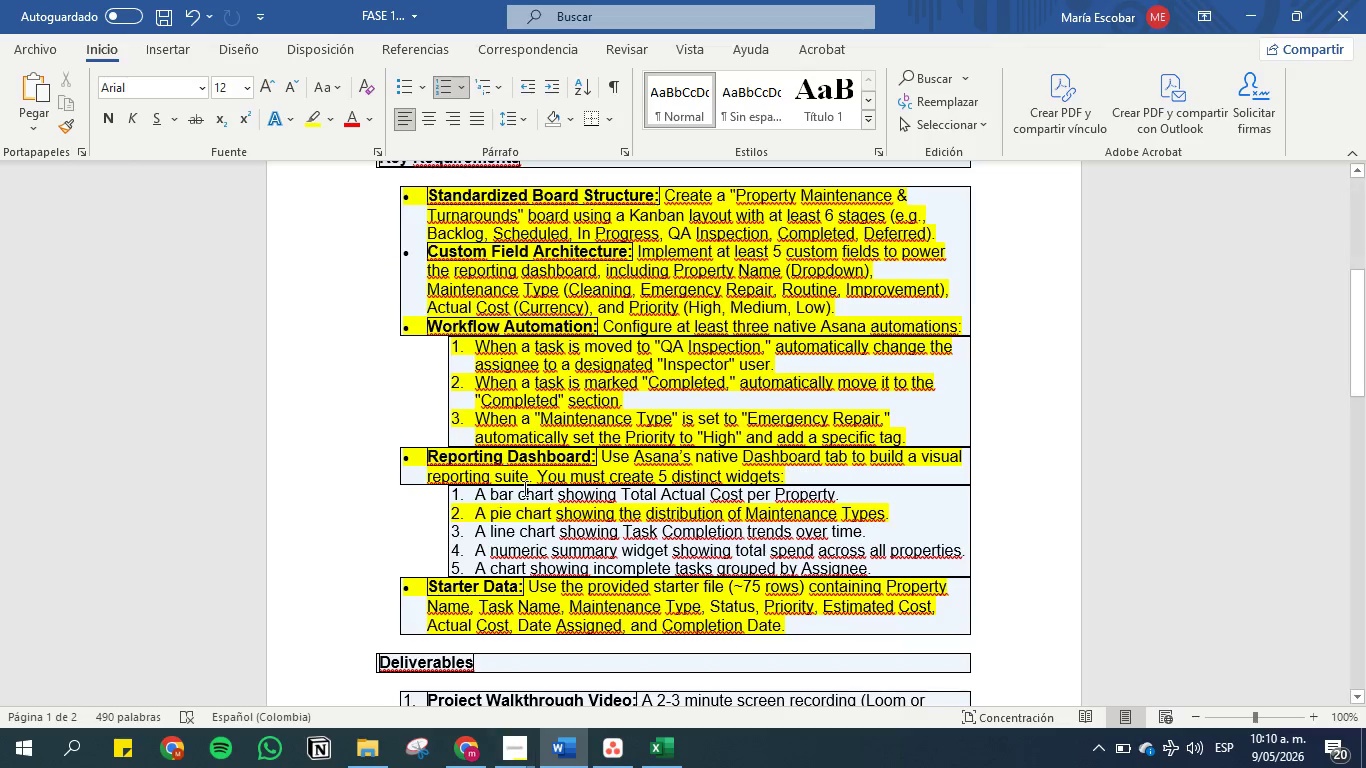 
wait(34.28)
 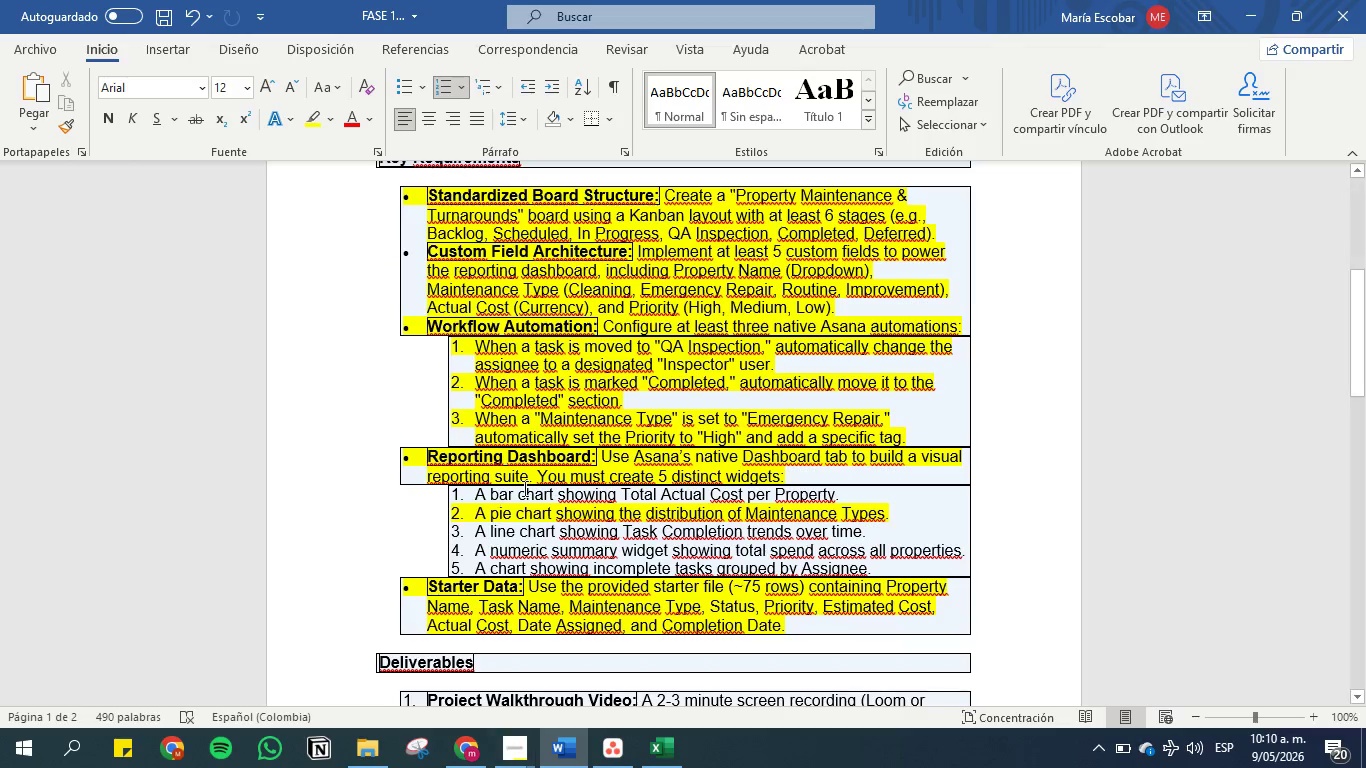 
left_click([1246, 9])
 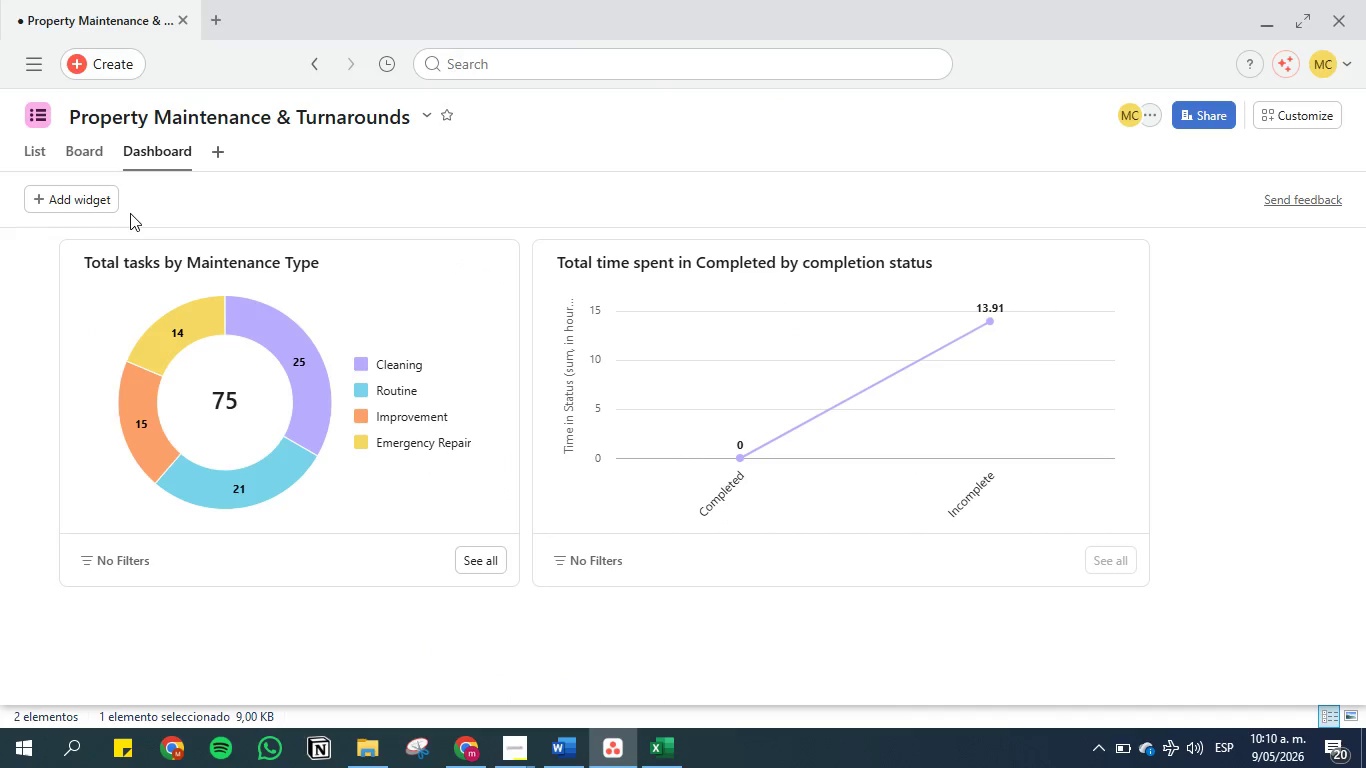 
left_click([103, 200])
 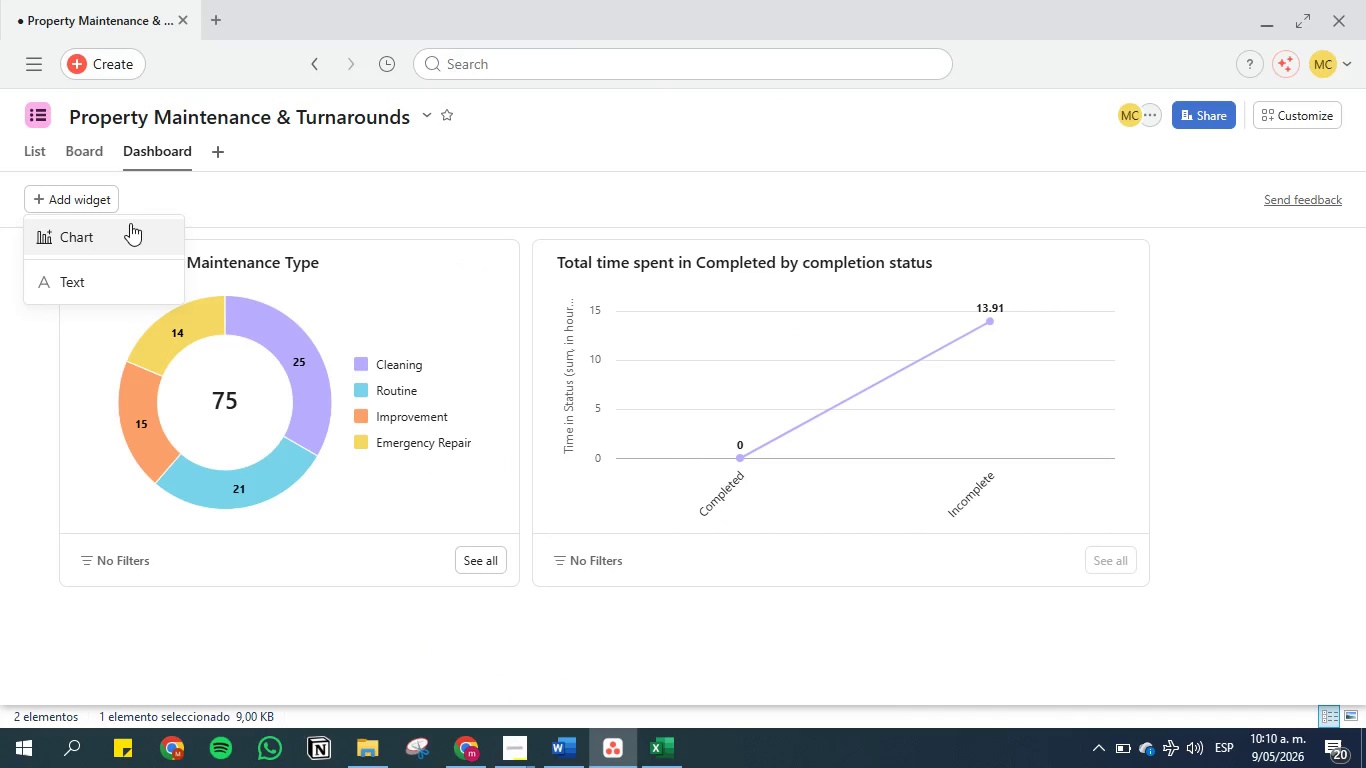 
left_click([99, 204])
 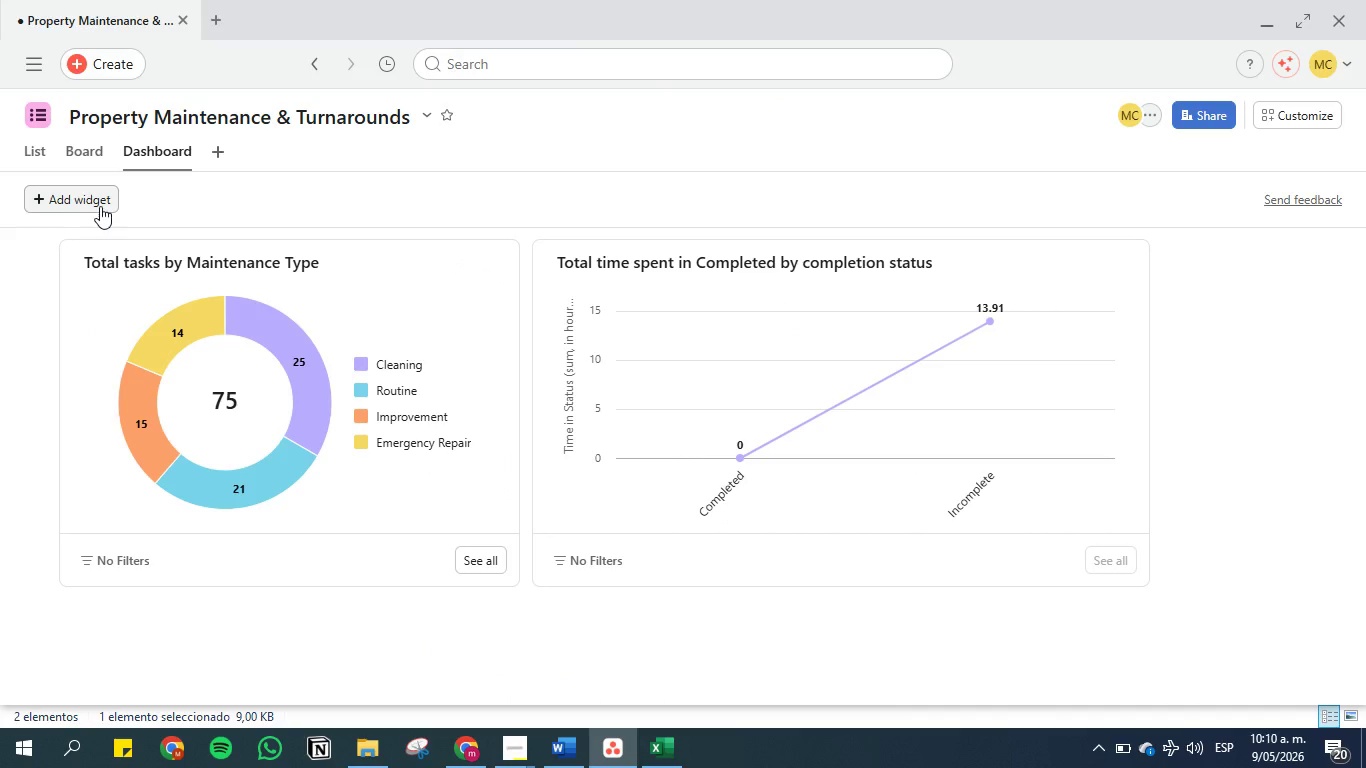 
left_click([78, 195])
 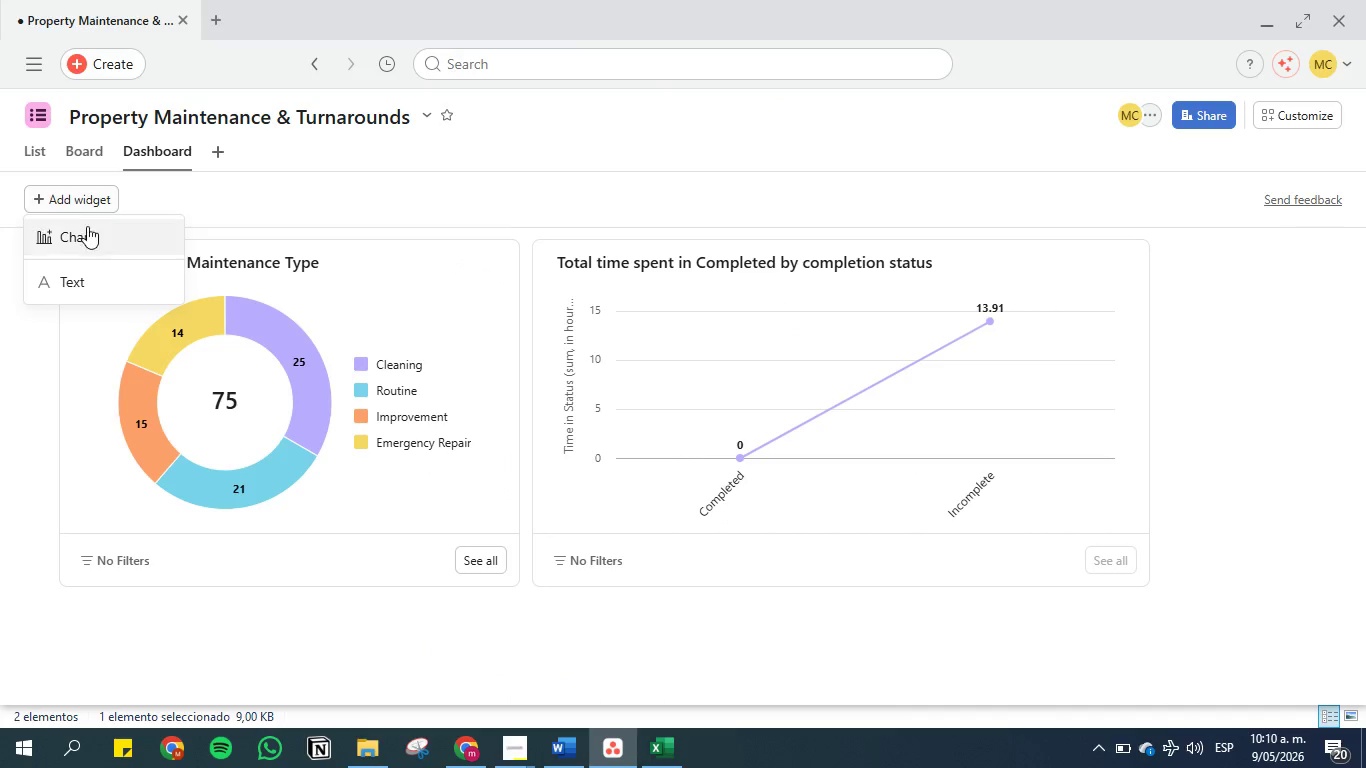 
left_click([87, 232])
 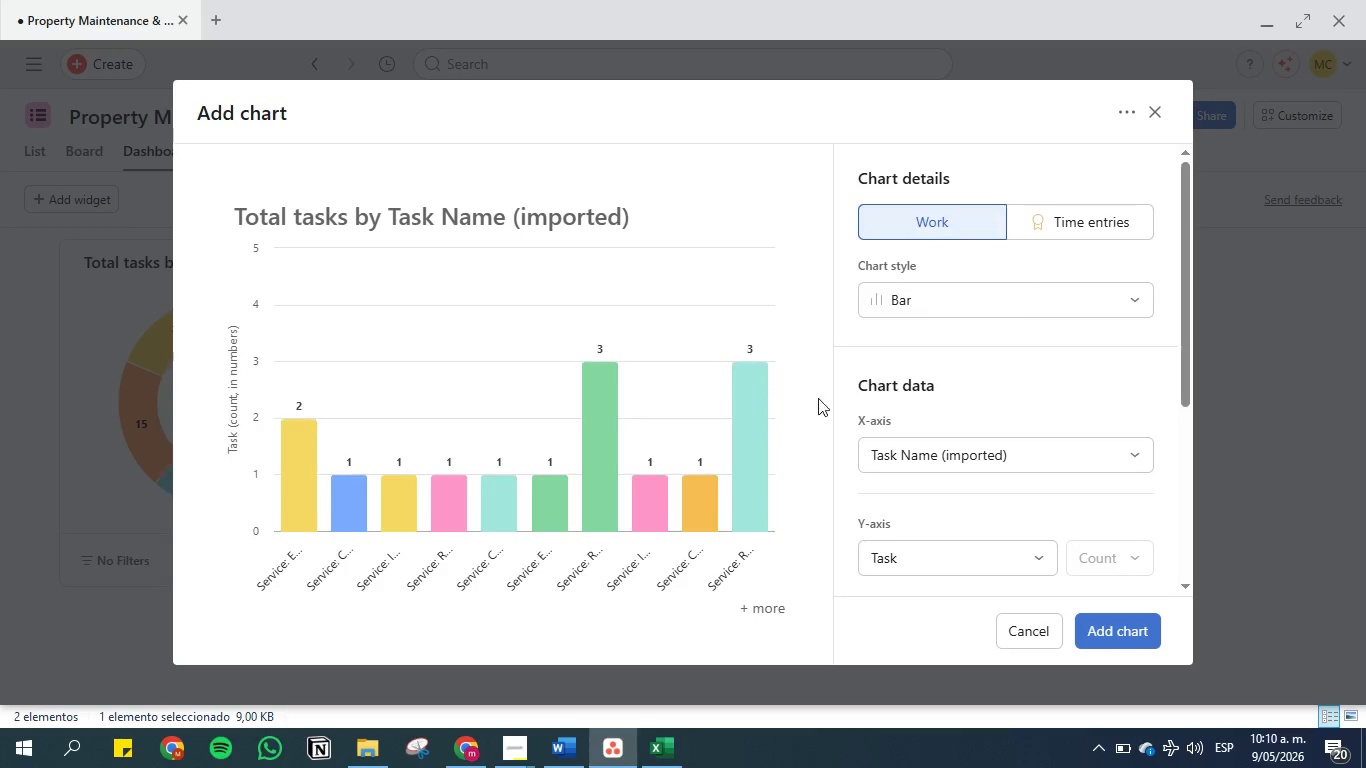 
left_click([902, 316])
 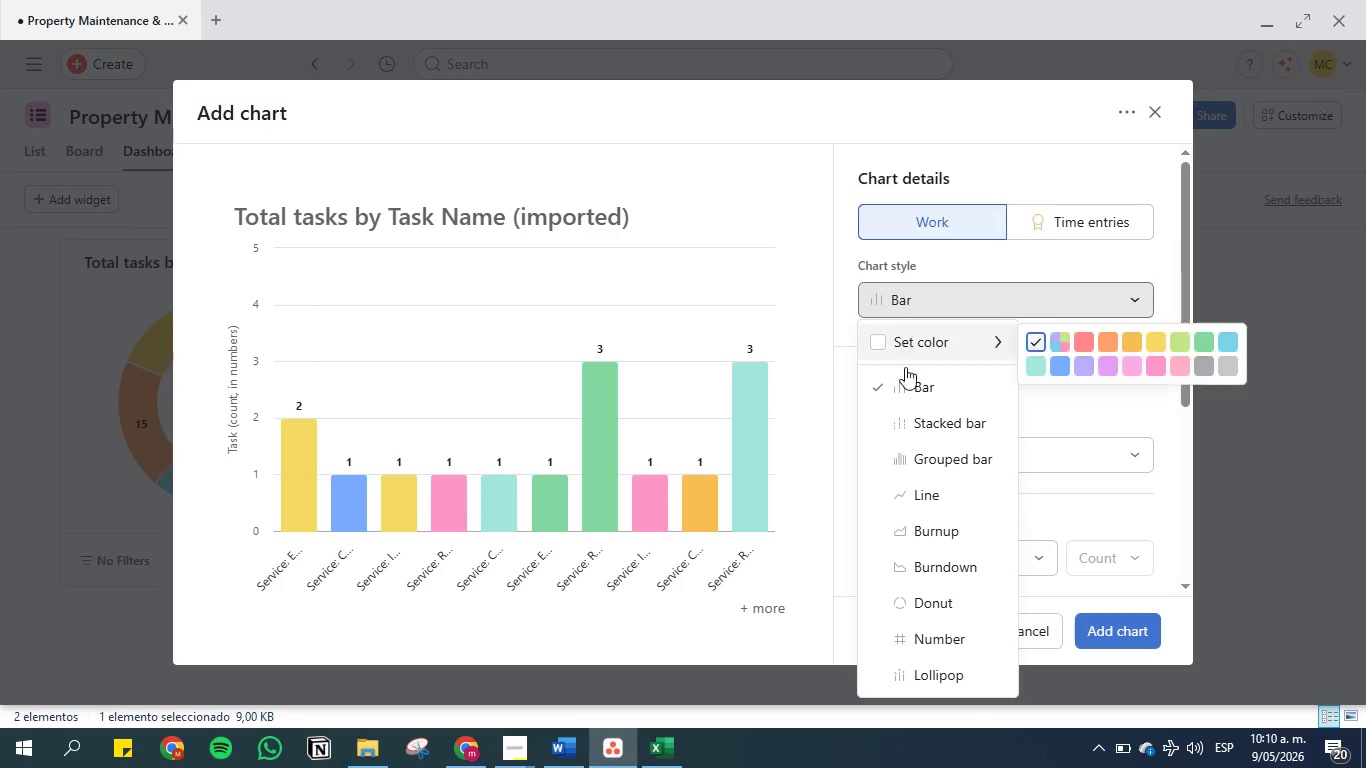 
left_click([948, 646])
 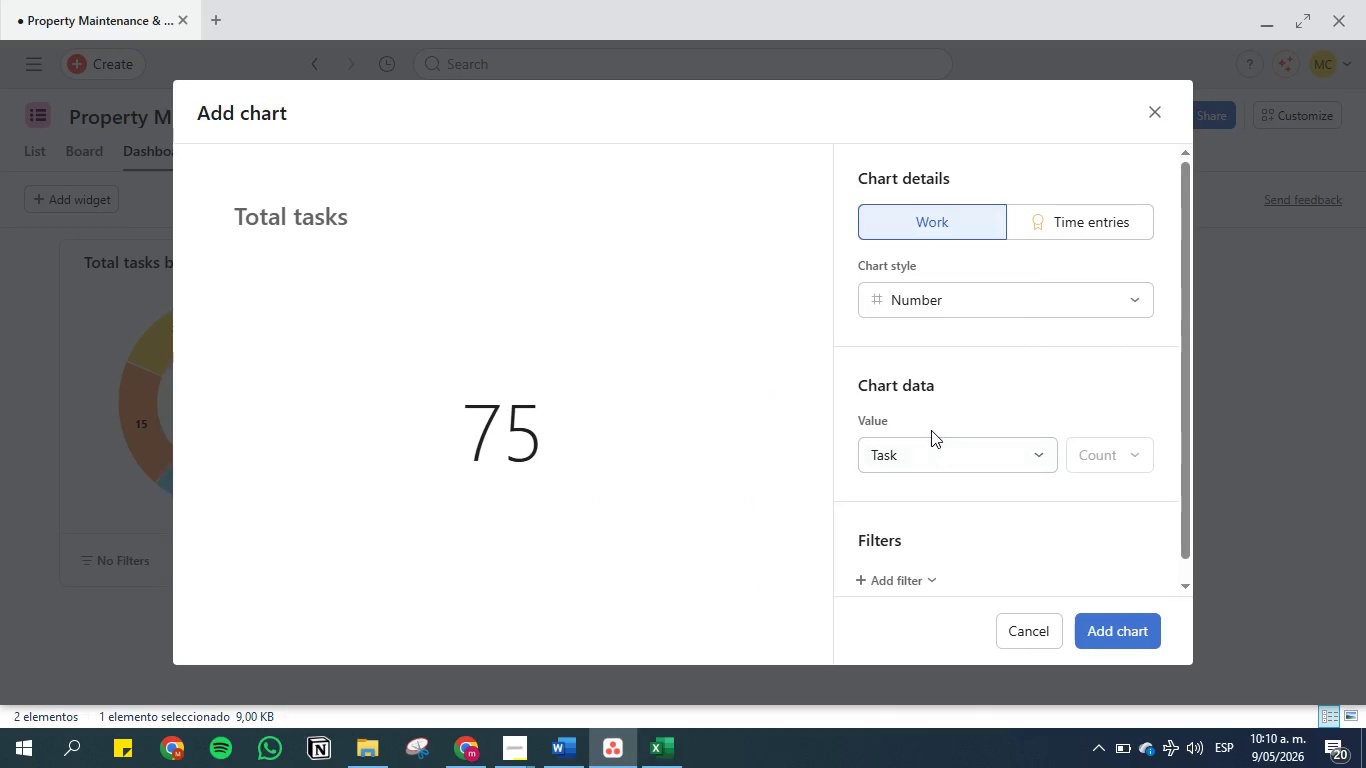 
left_click([938, 449])
 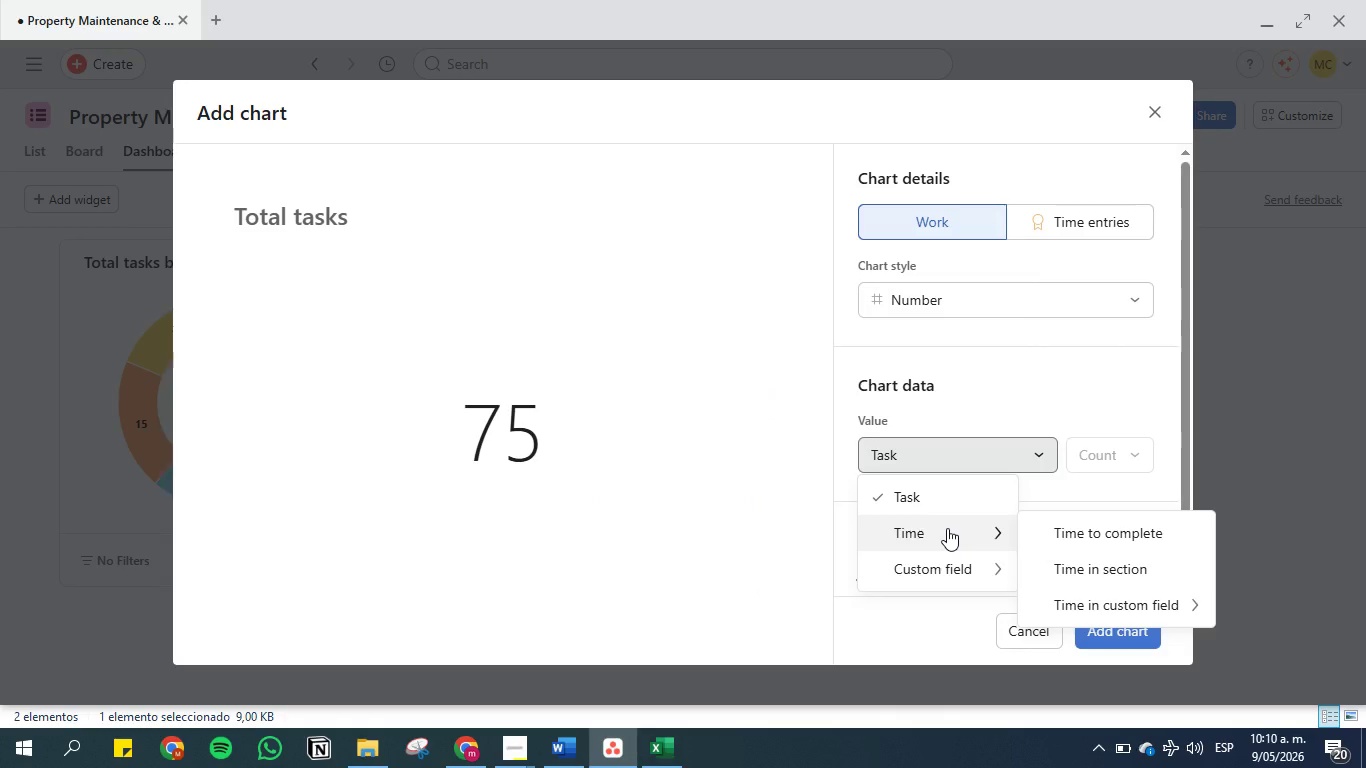 
left_click([942, 501])
 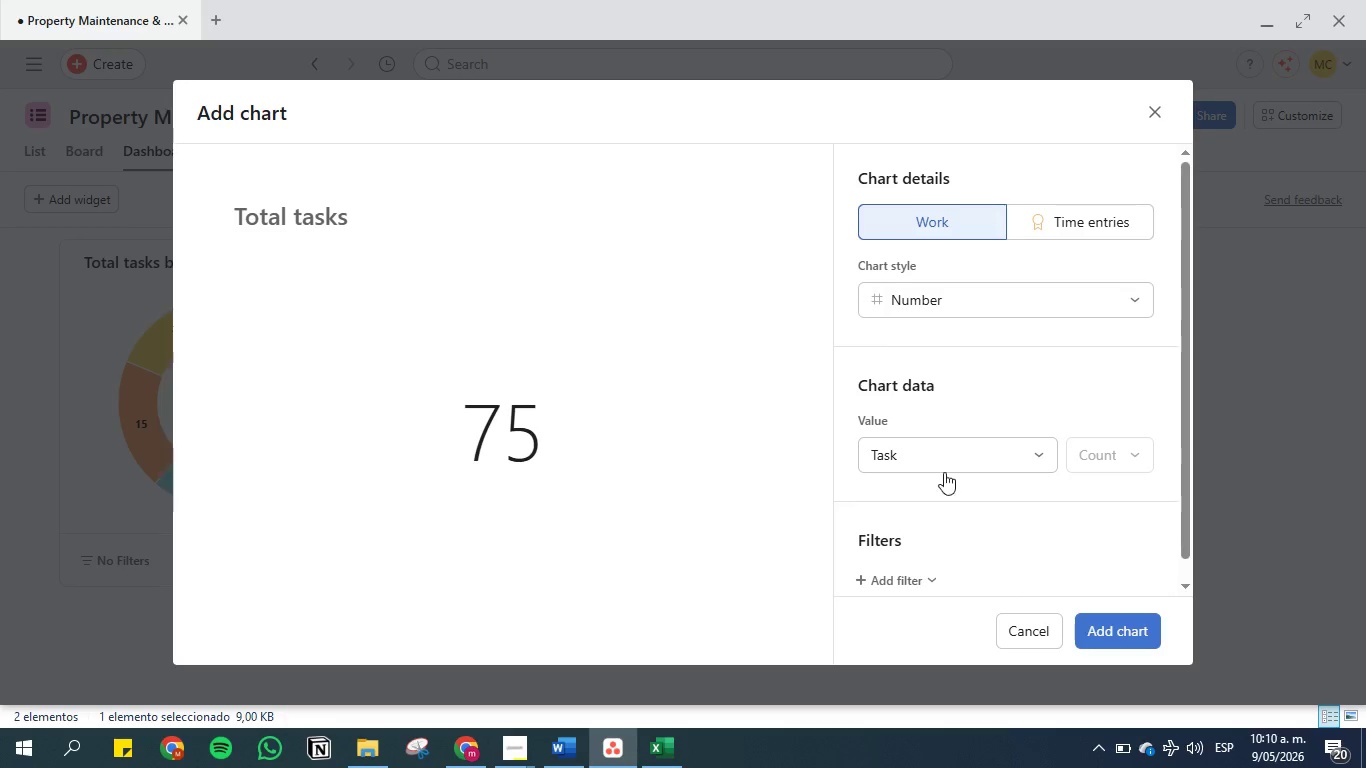 
scroll: coordinate [944, 471], scroll_direction: down, amount: 4.0
 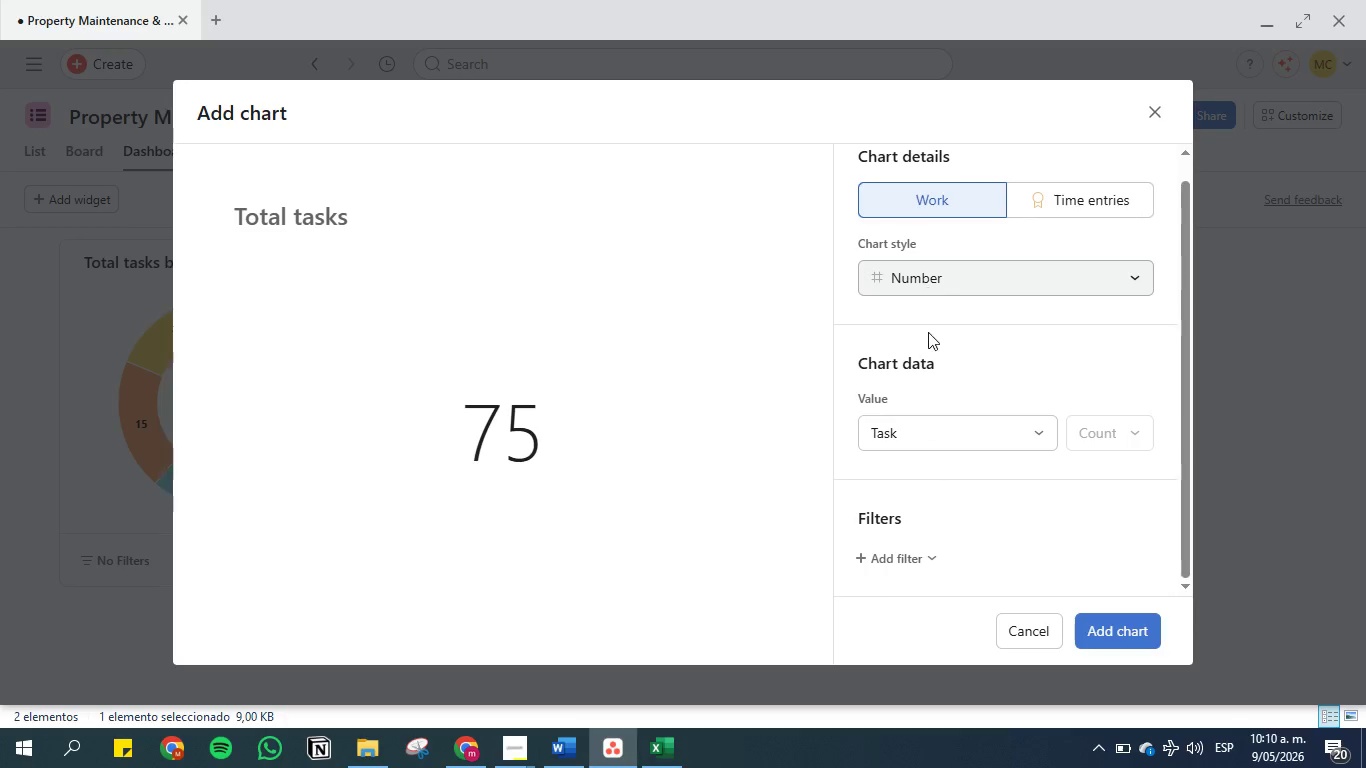 
left_click([929, 421])
 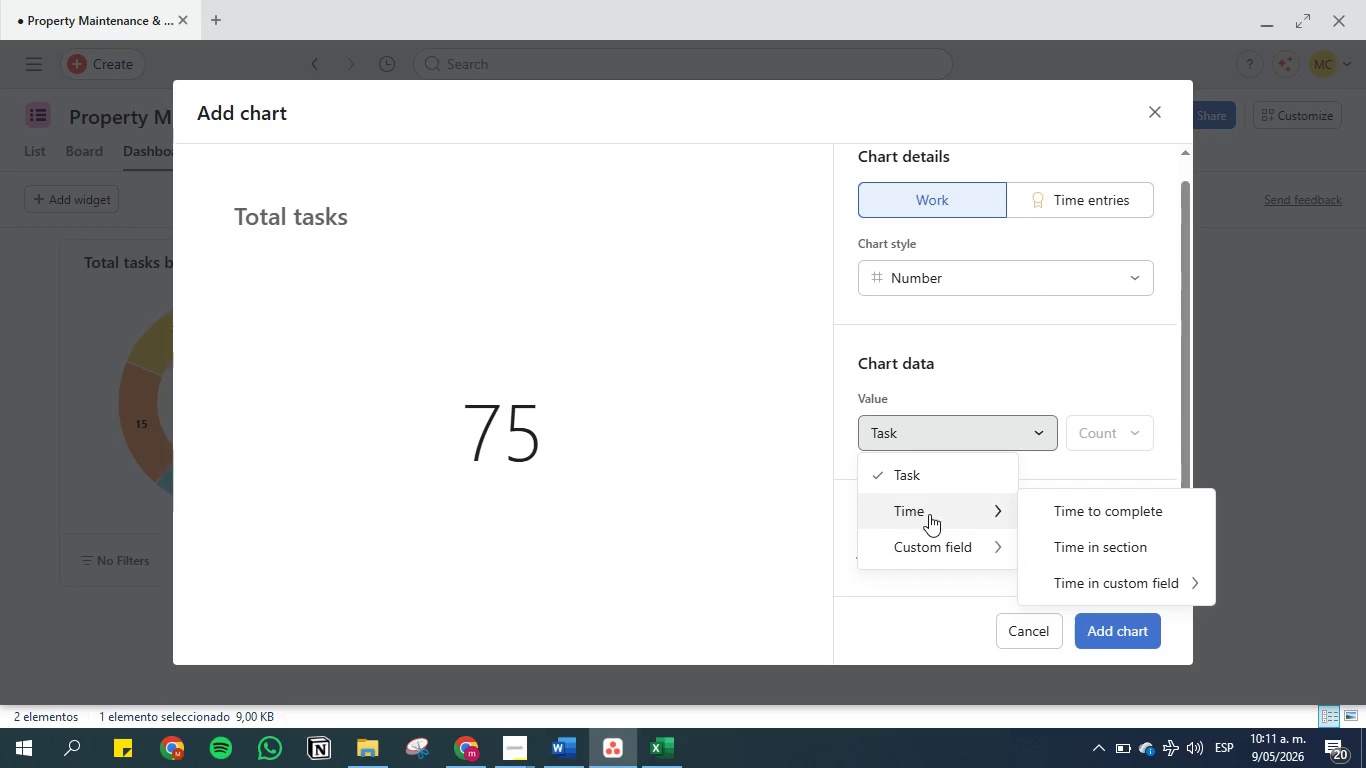 
mouse_move([948, 545])
 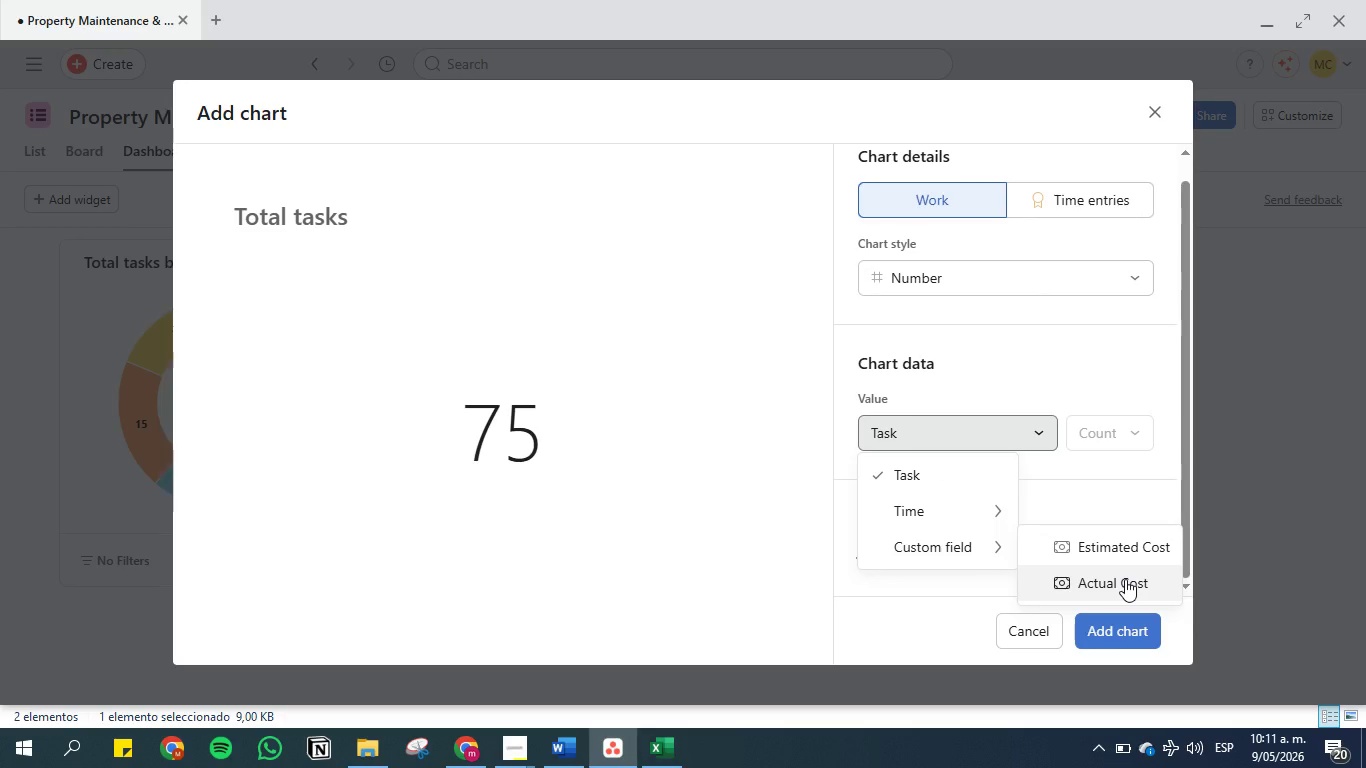 
left_click([1125, 579])
 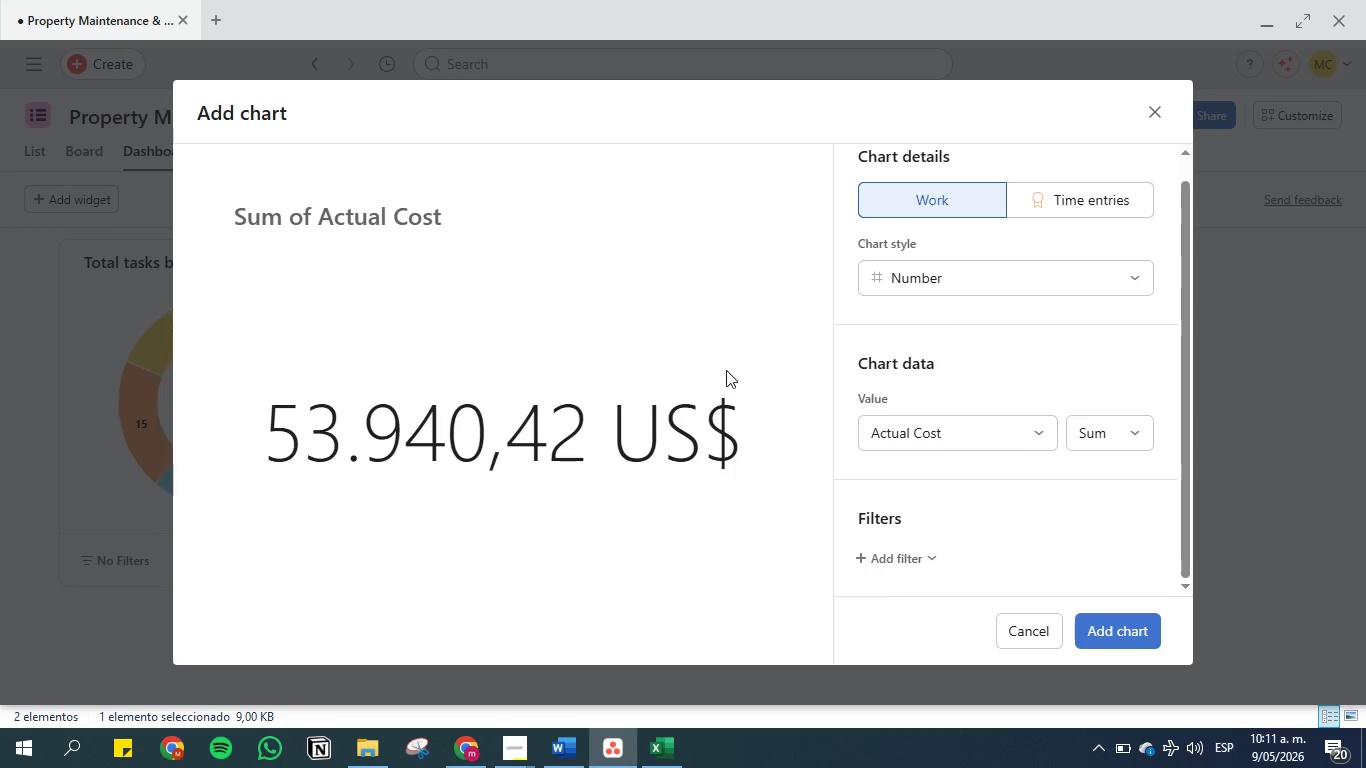 
left_click([559, 767])
 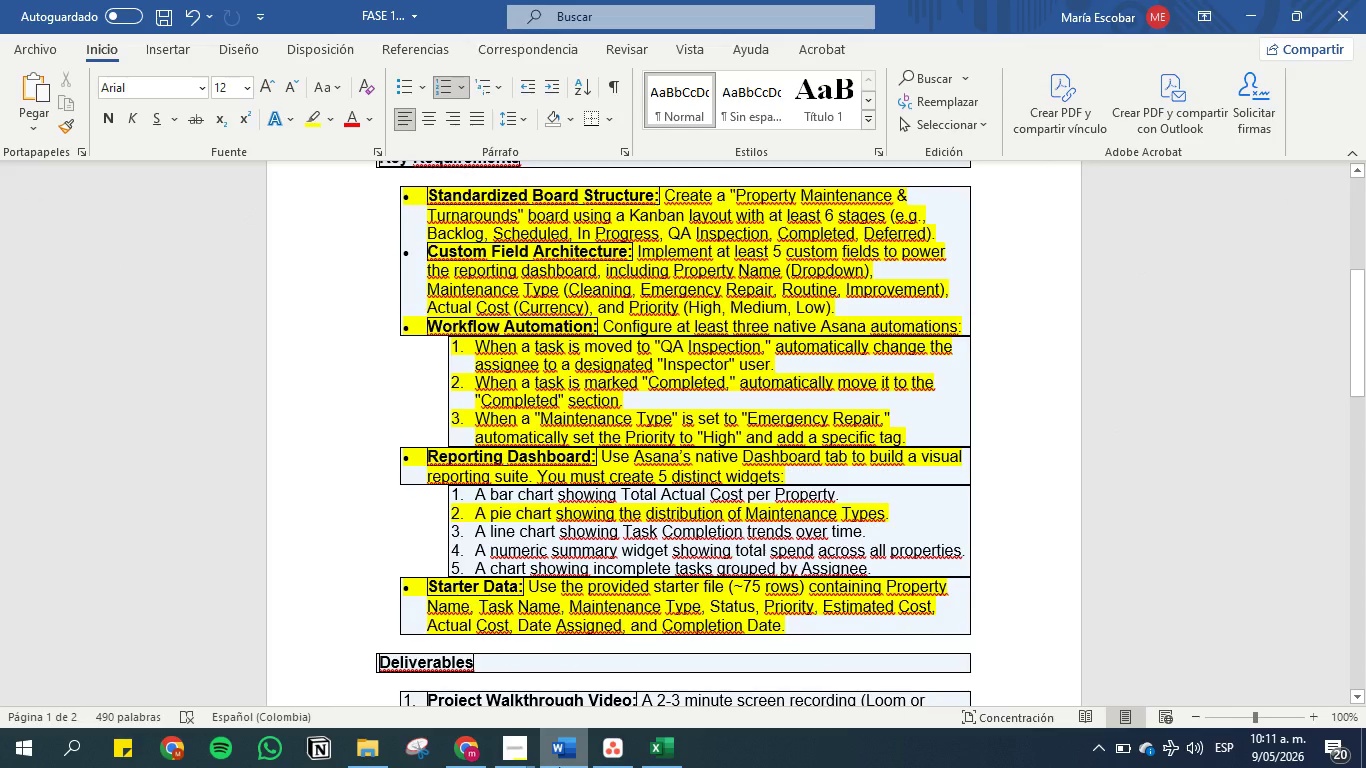 
left_click([559, 767])
 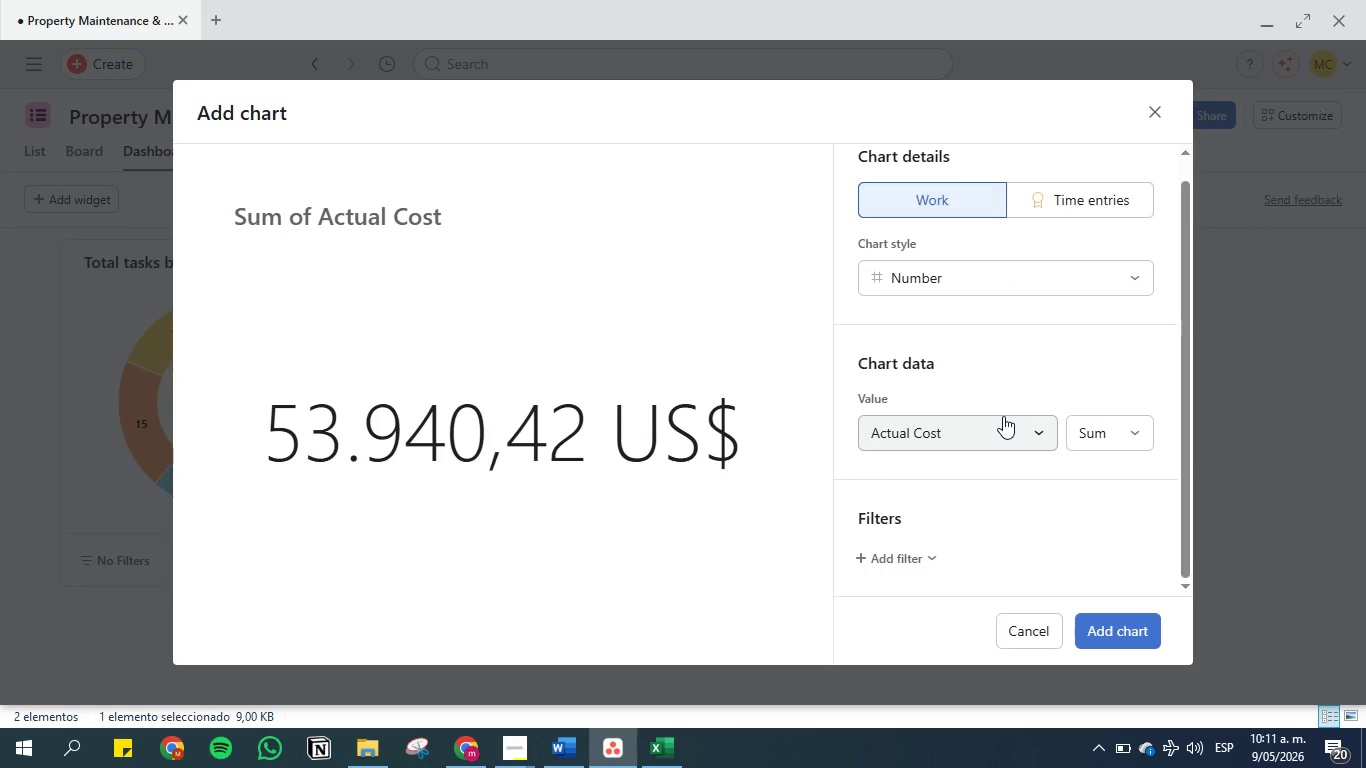 
wait(5.44)
 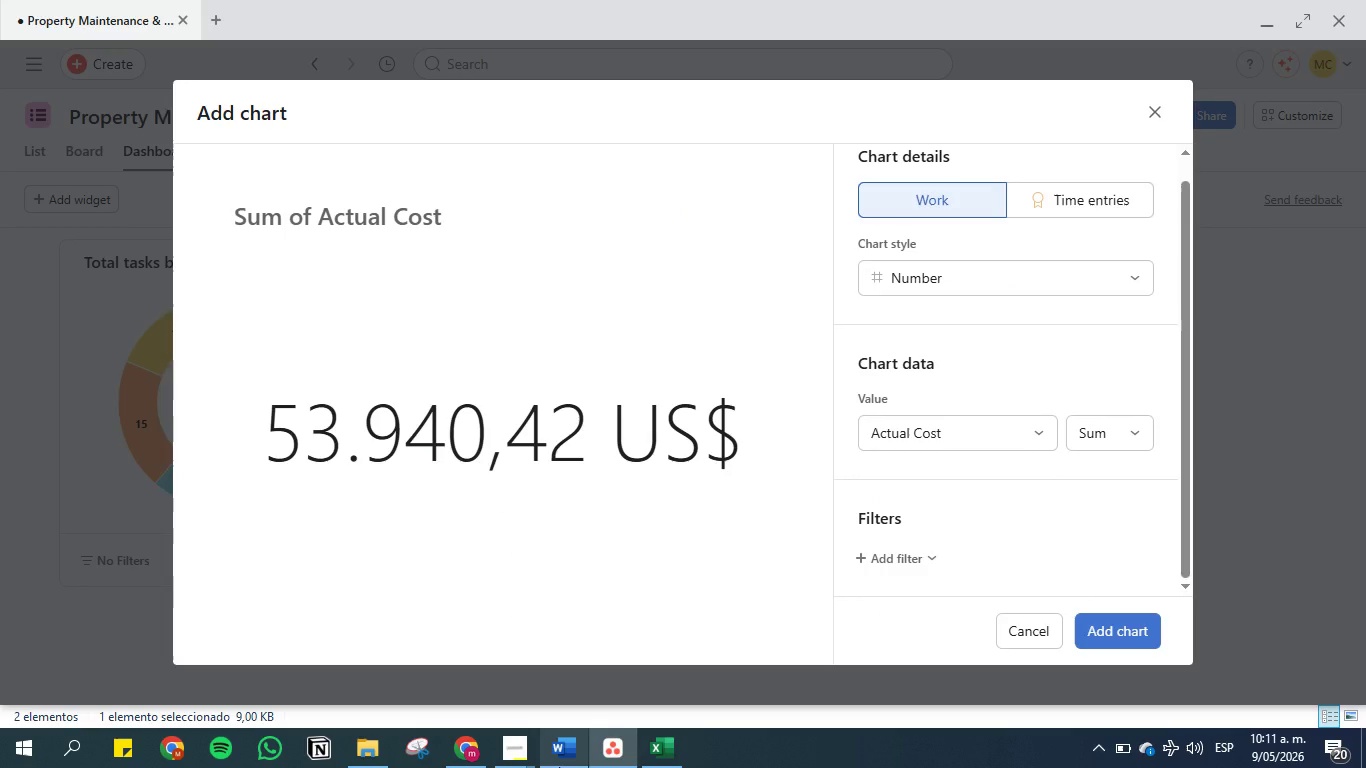 
left_click([1005, 424])
 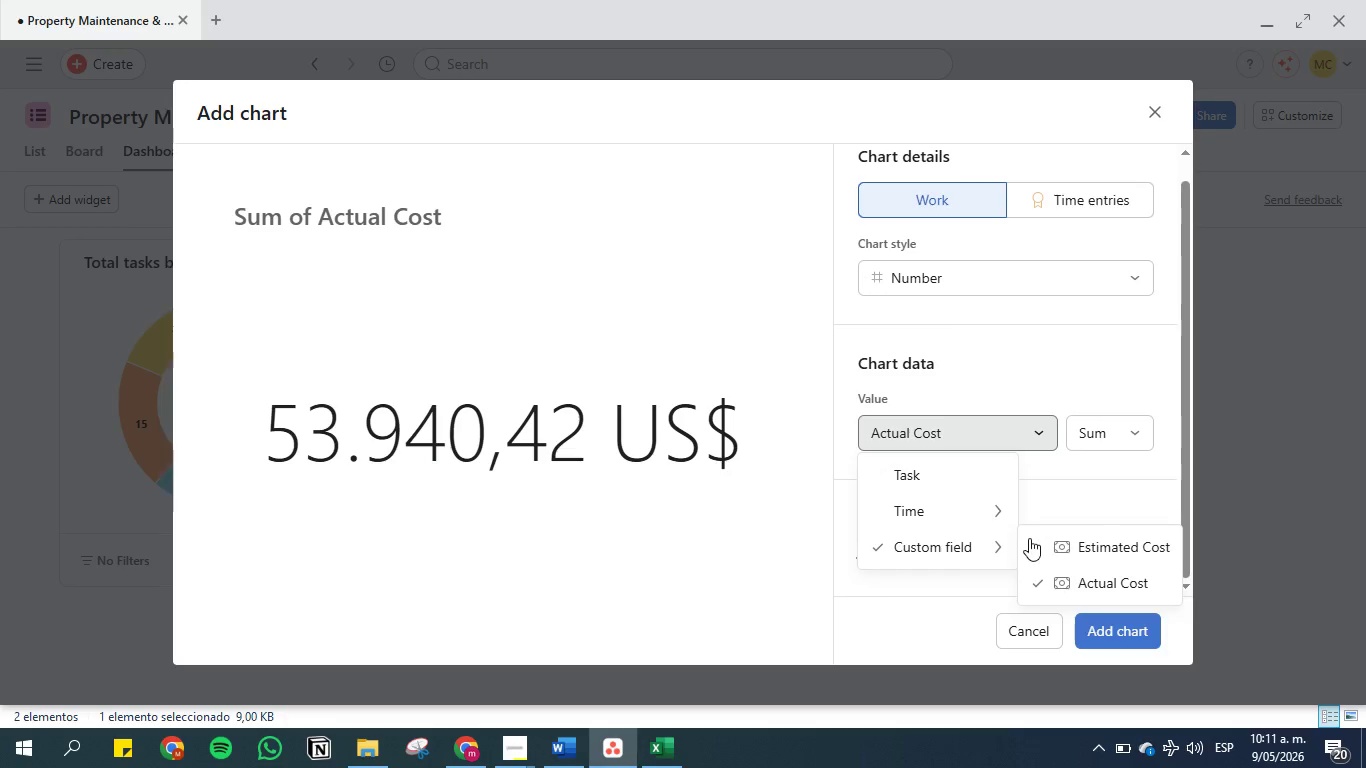 
left_click([1137, 541])
 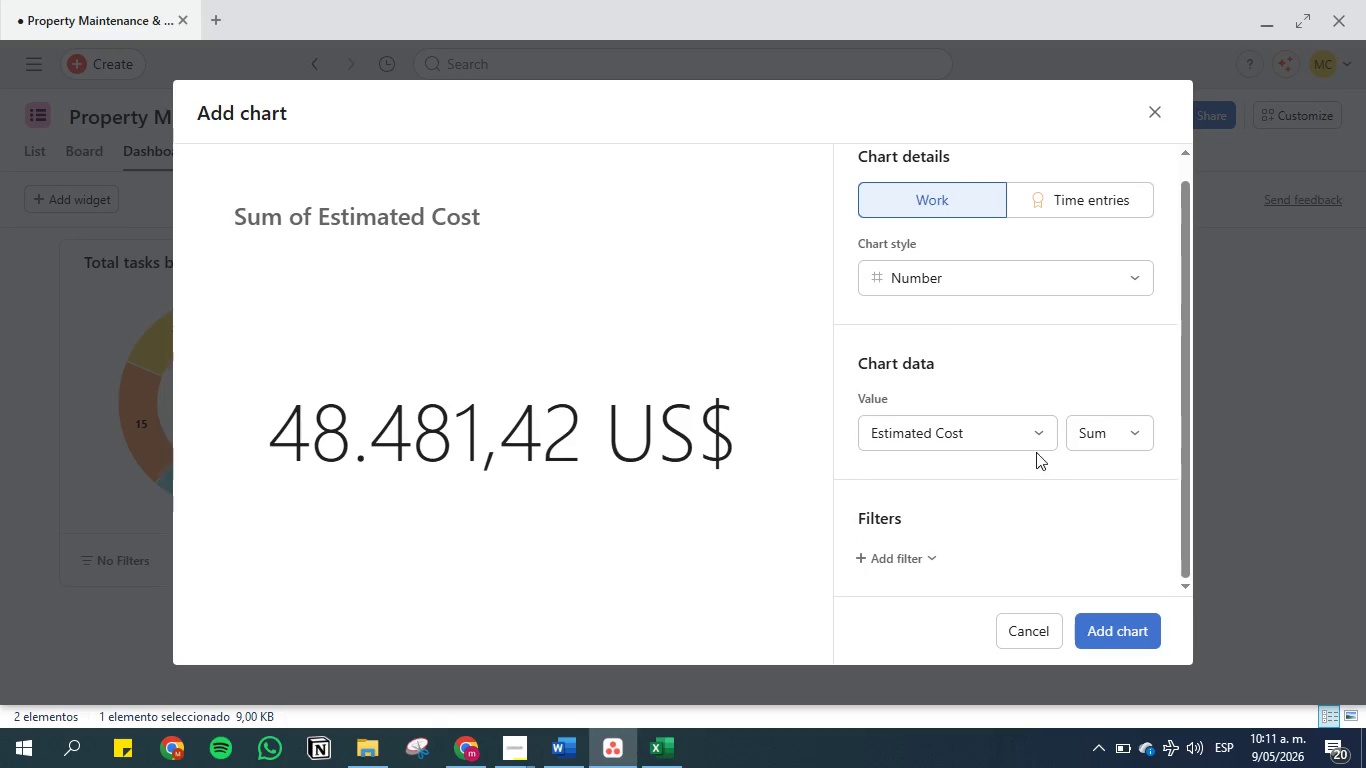 
left_click([989, 420])
 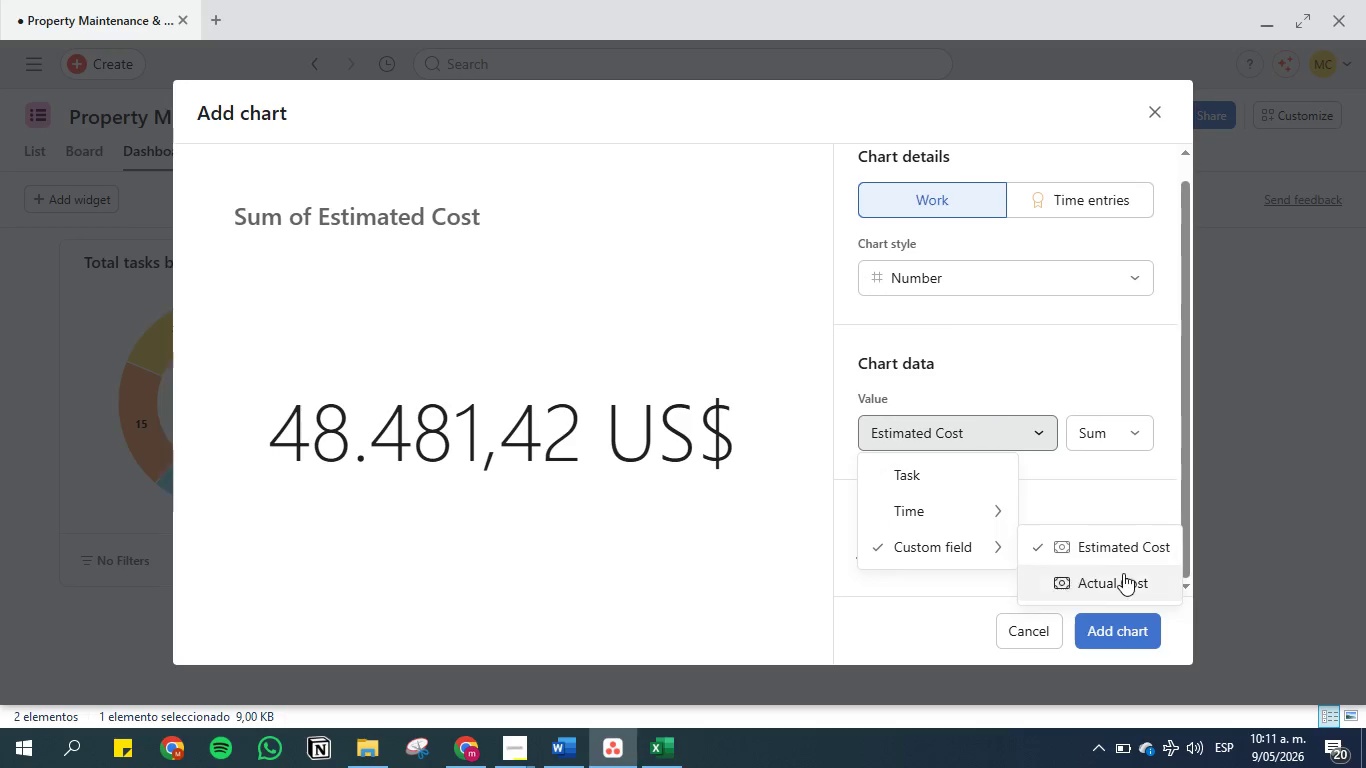 
left_click([1130, 575])
 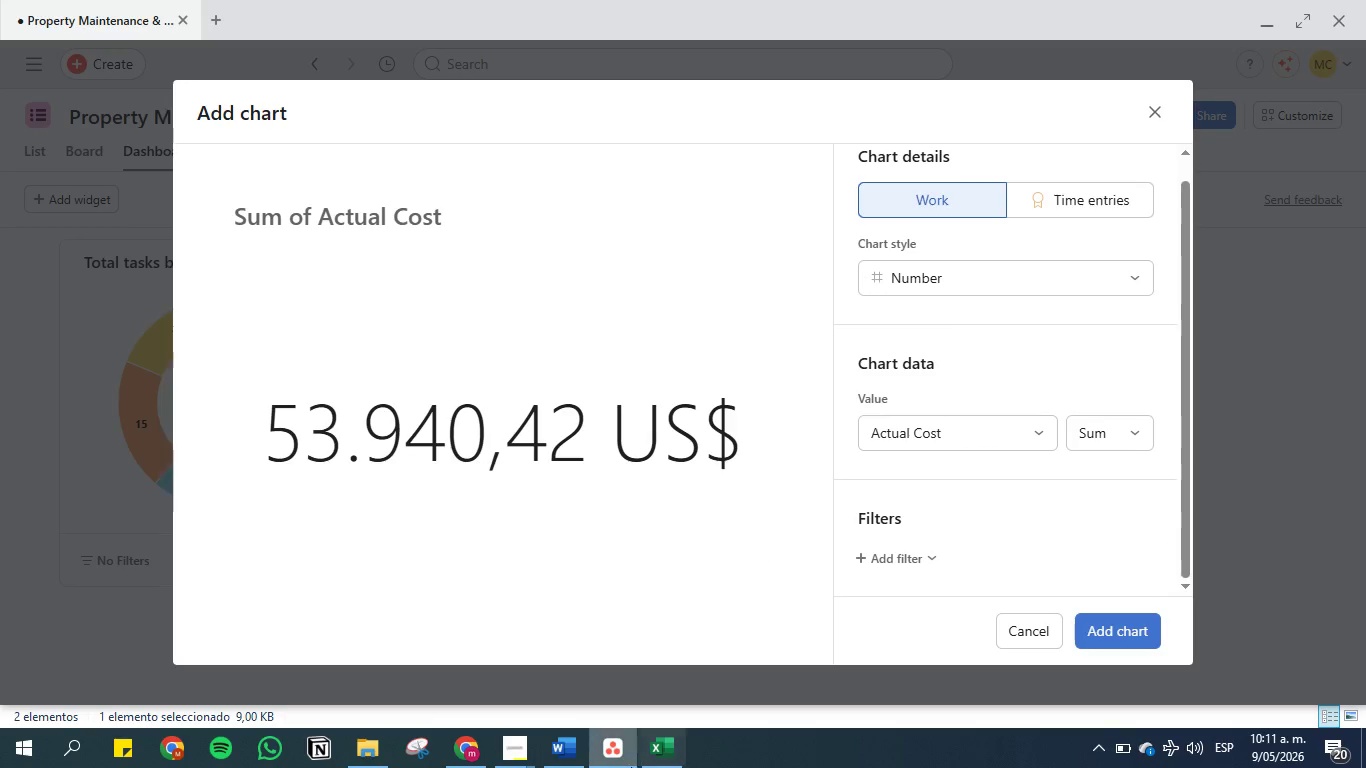 
left_click([554, 754])
 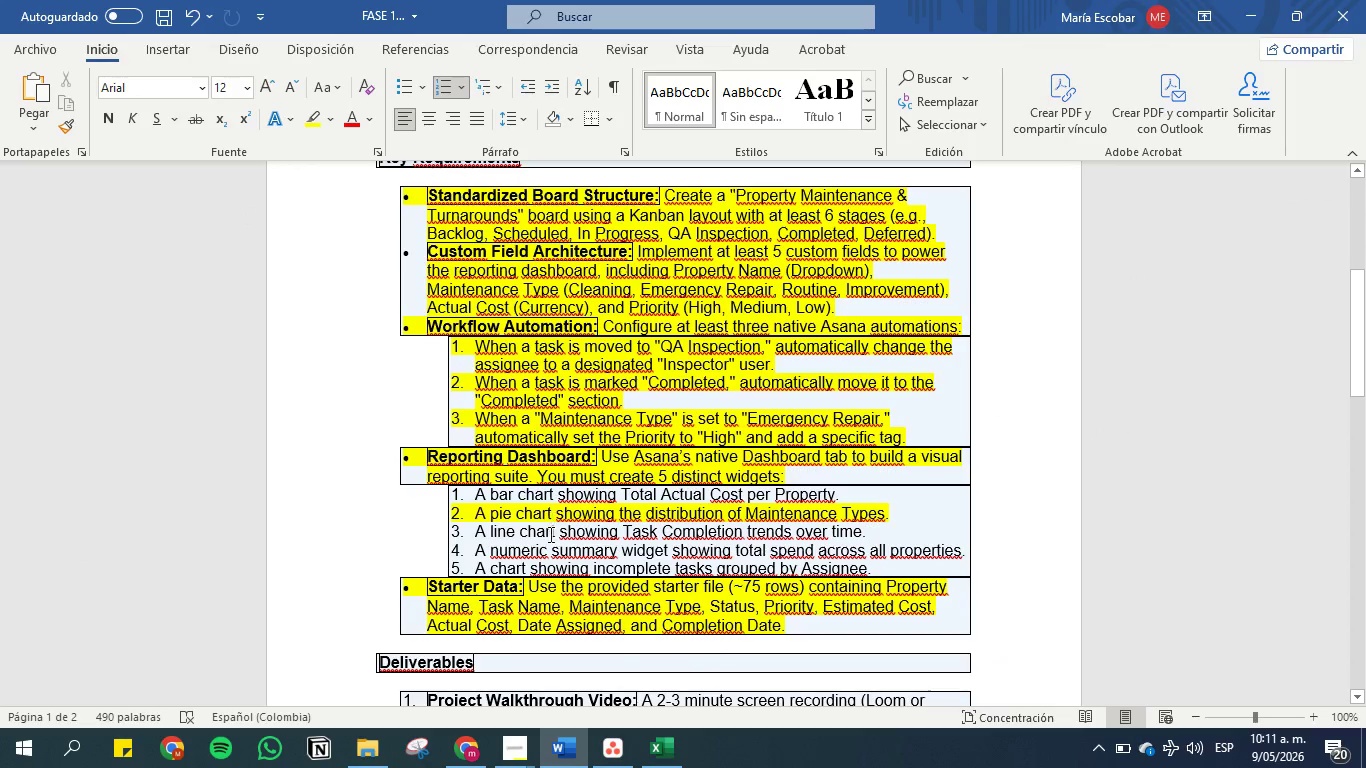 
left_click([549, 554])
 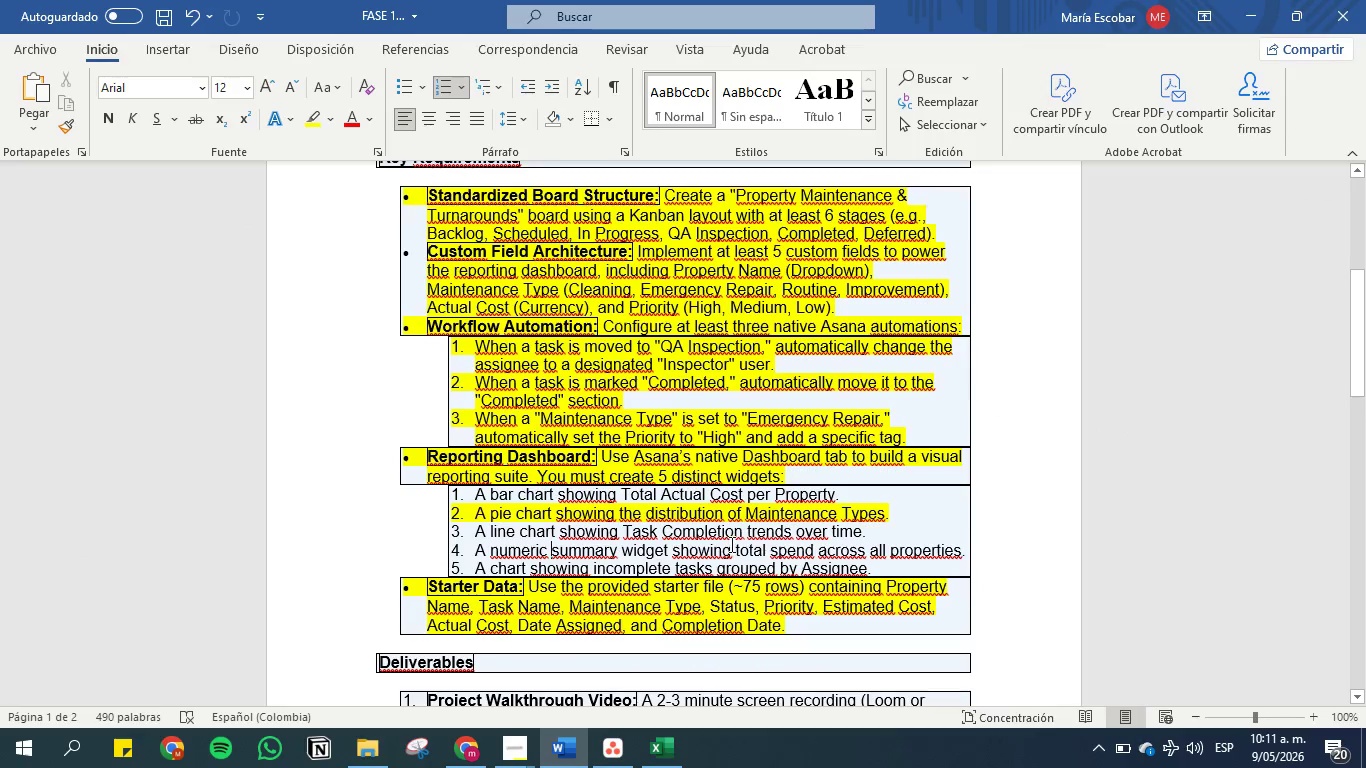 
left_click_drag(start_coordinate=[735, 547], to_coordinate=[937, 550])
 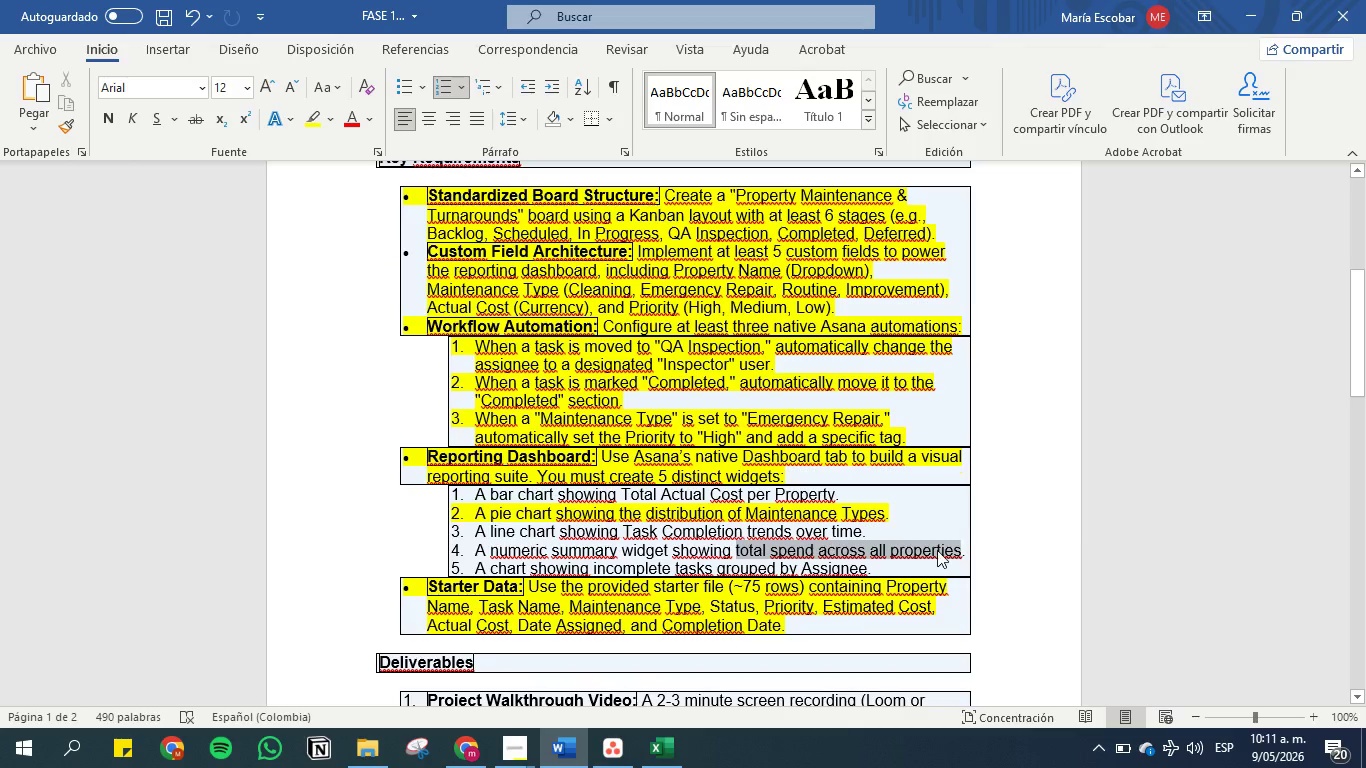 
key(Control+C)
 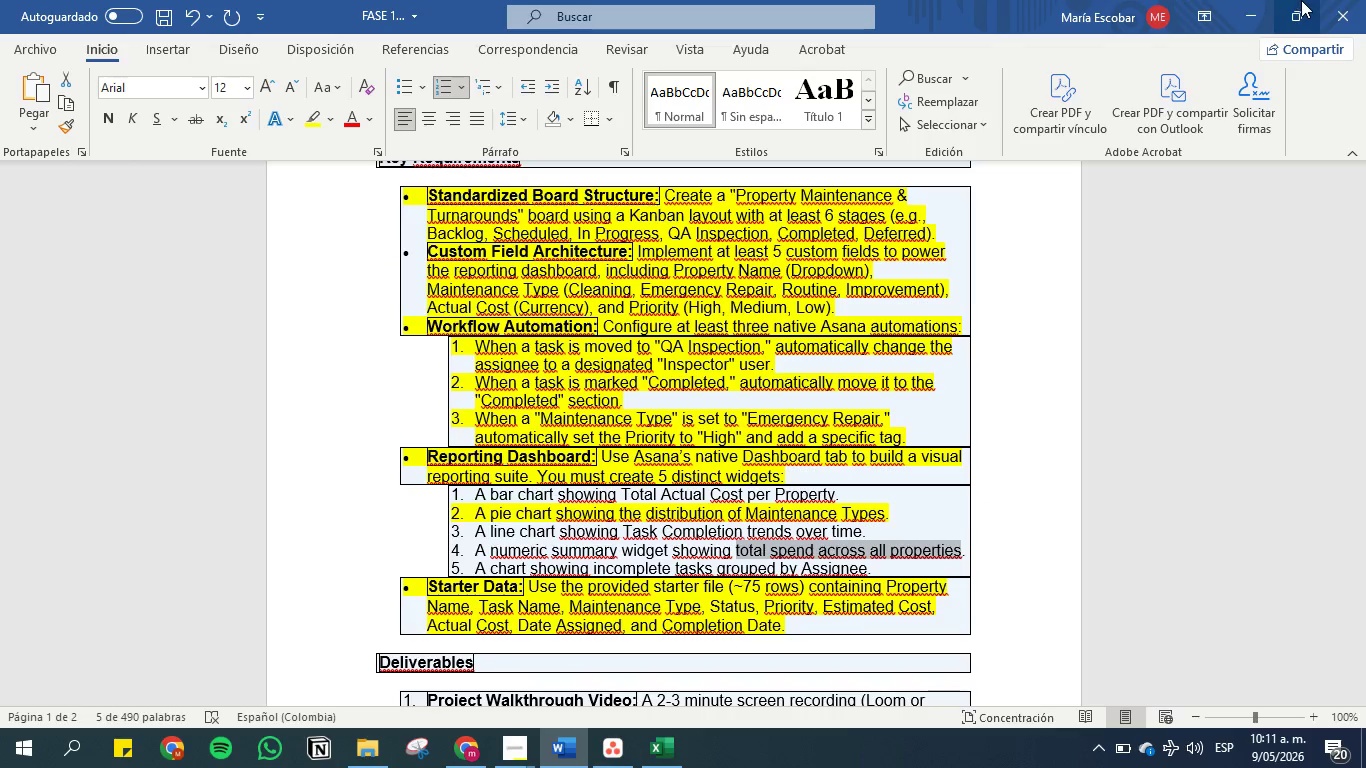 
left_click([1259, 8])
 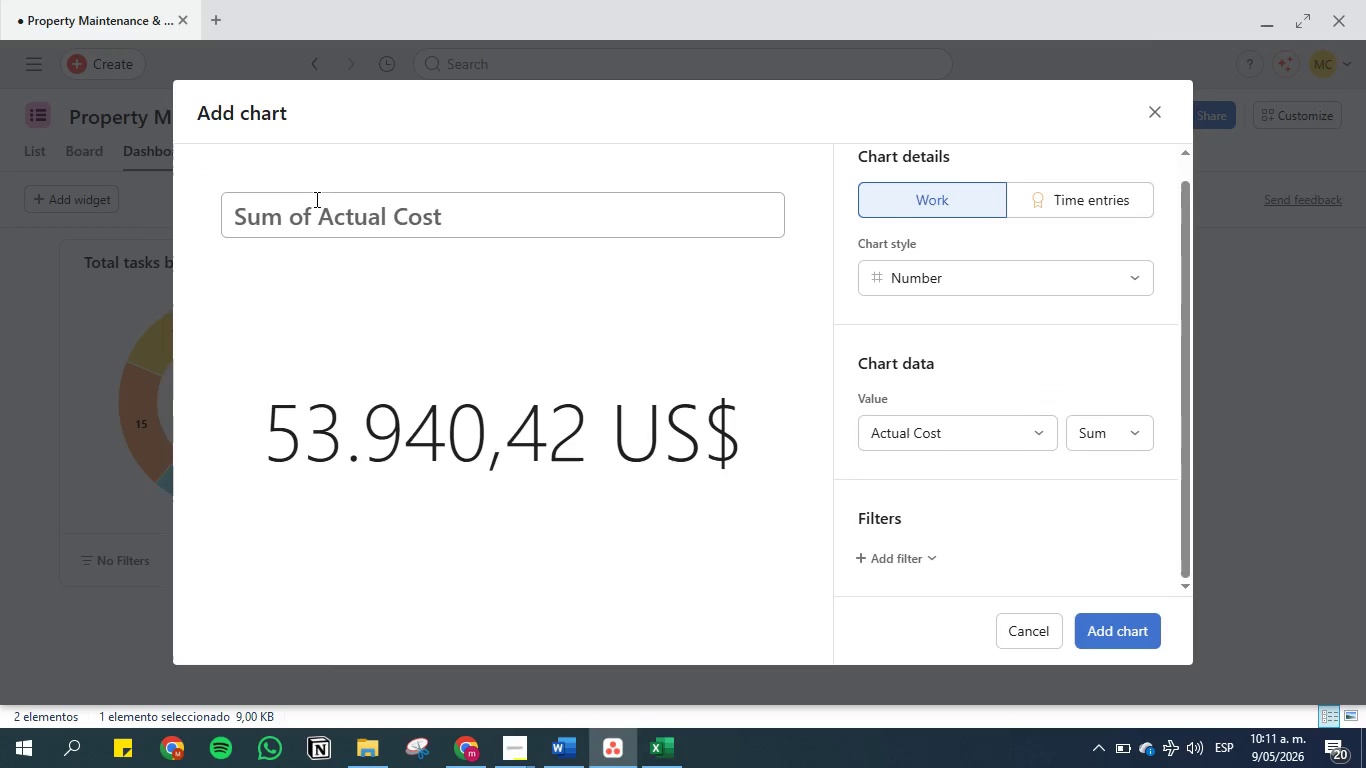 
double_click([315, 201])
 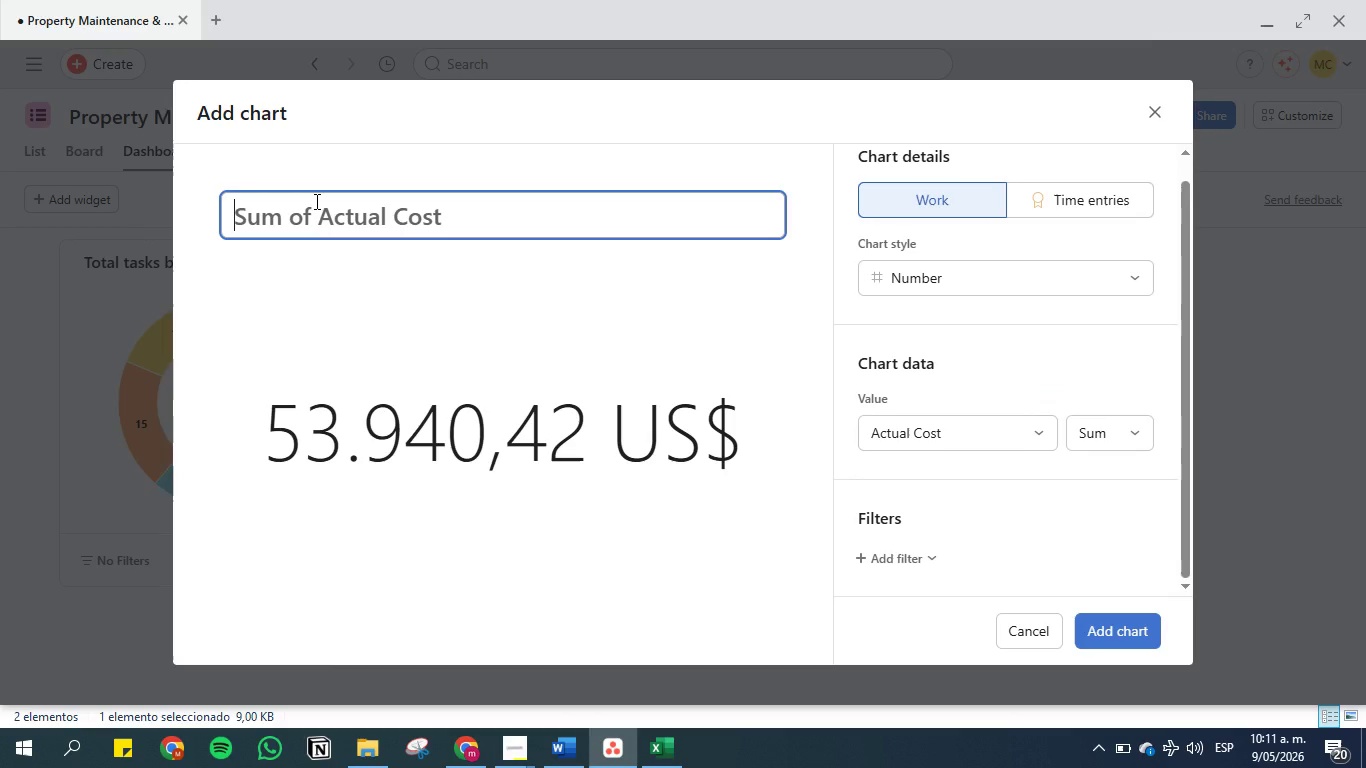 
triple_click([315, 201])
 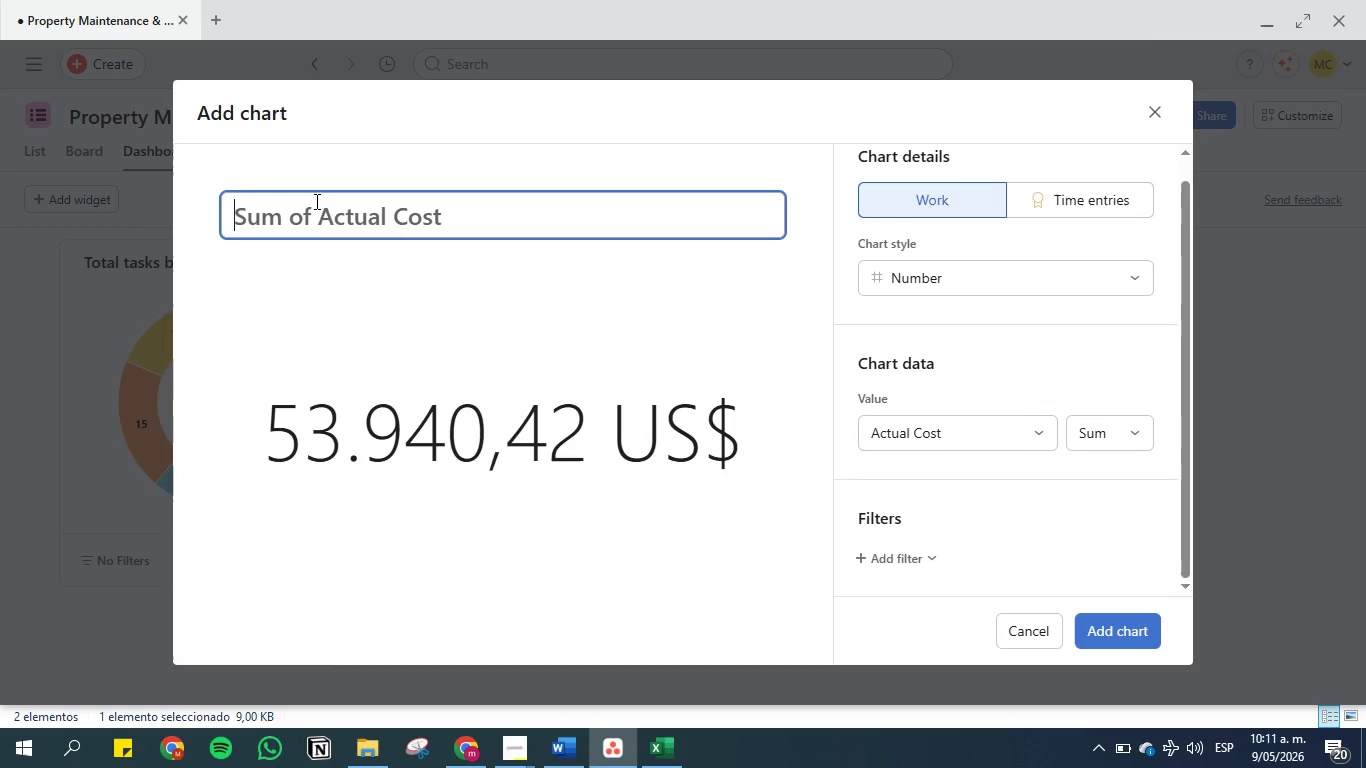 
triple_click([315, 201])
 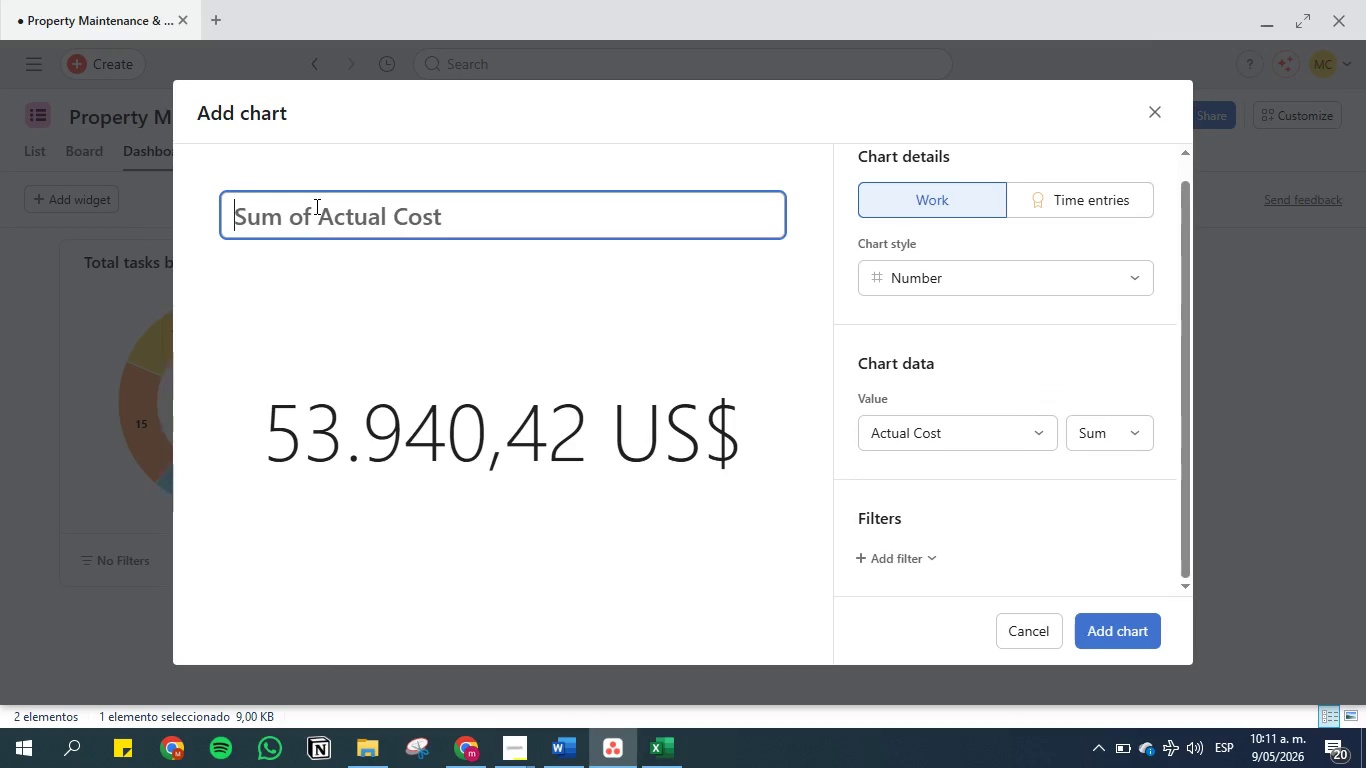 
triple_click([315, 206])
 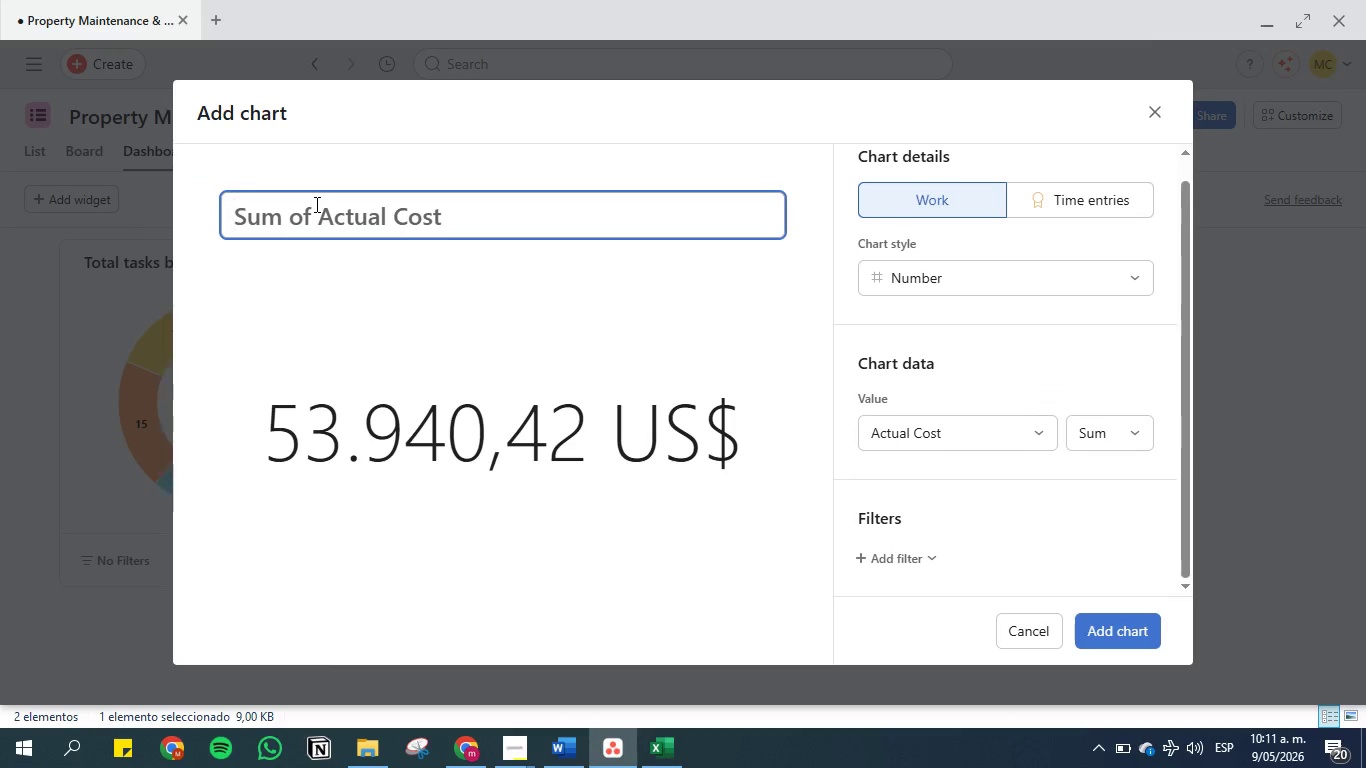 
key(Control+V)
 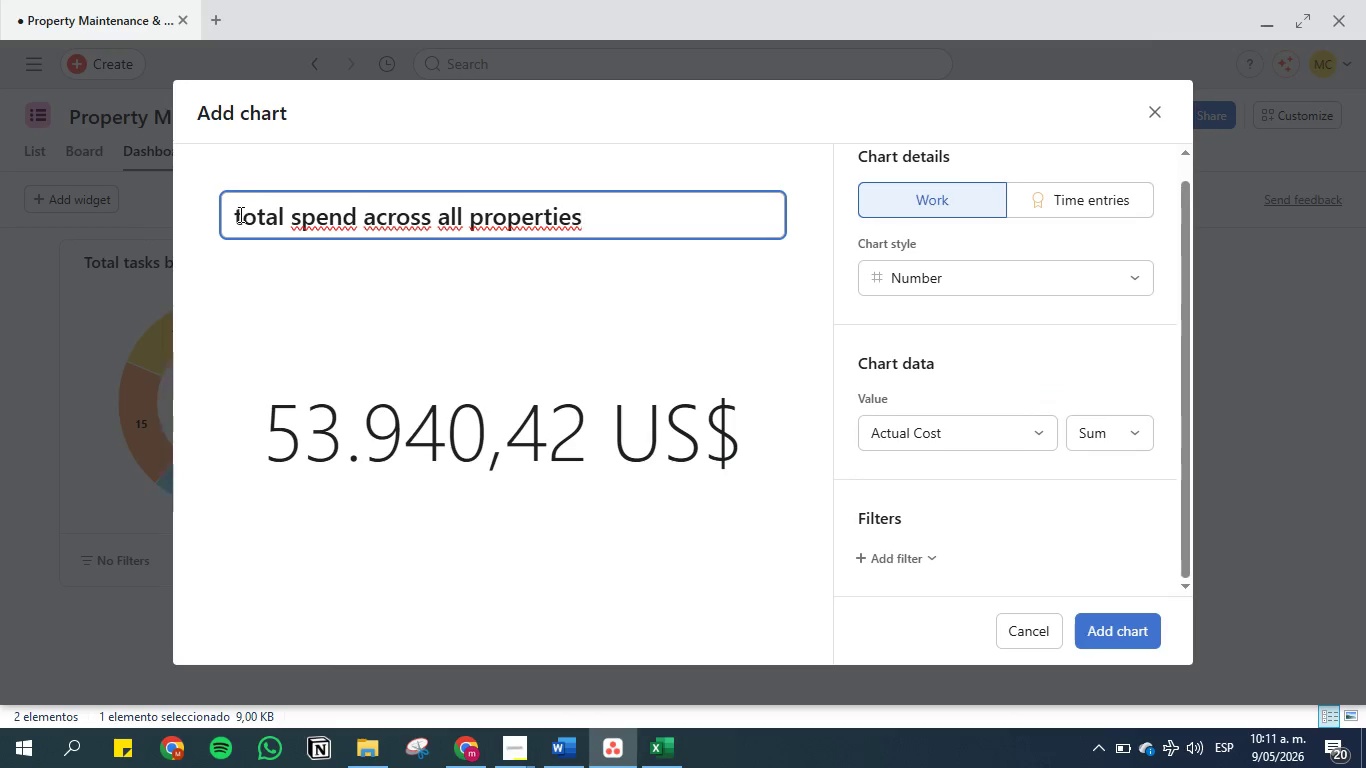 
left_click([239, 214])
 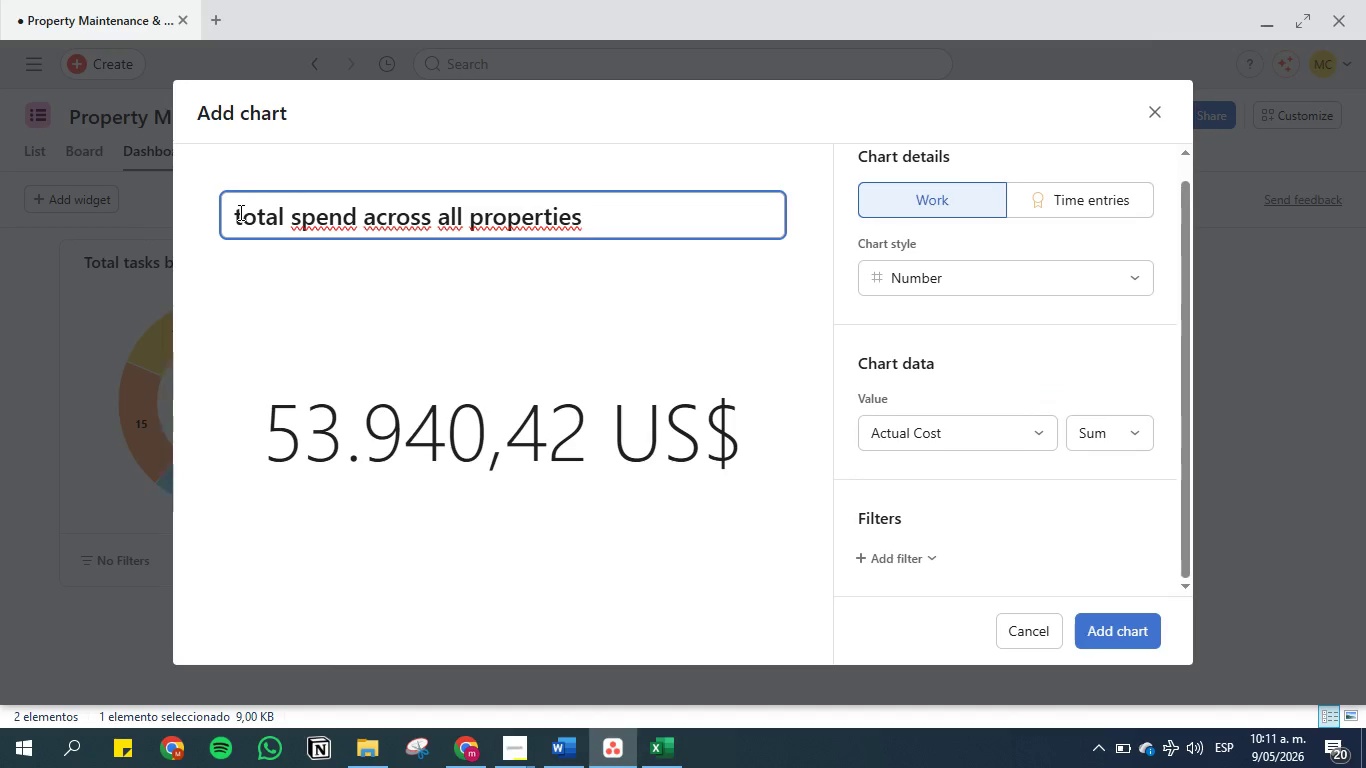 
key(Backspace)
 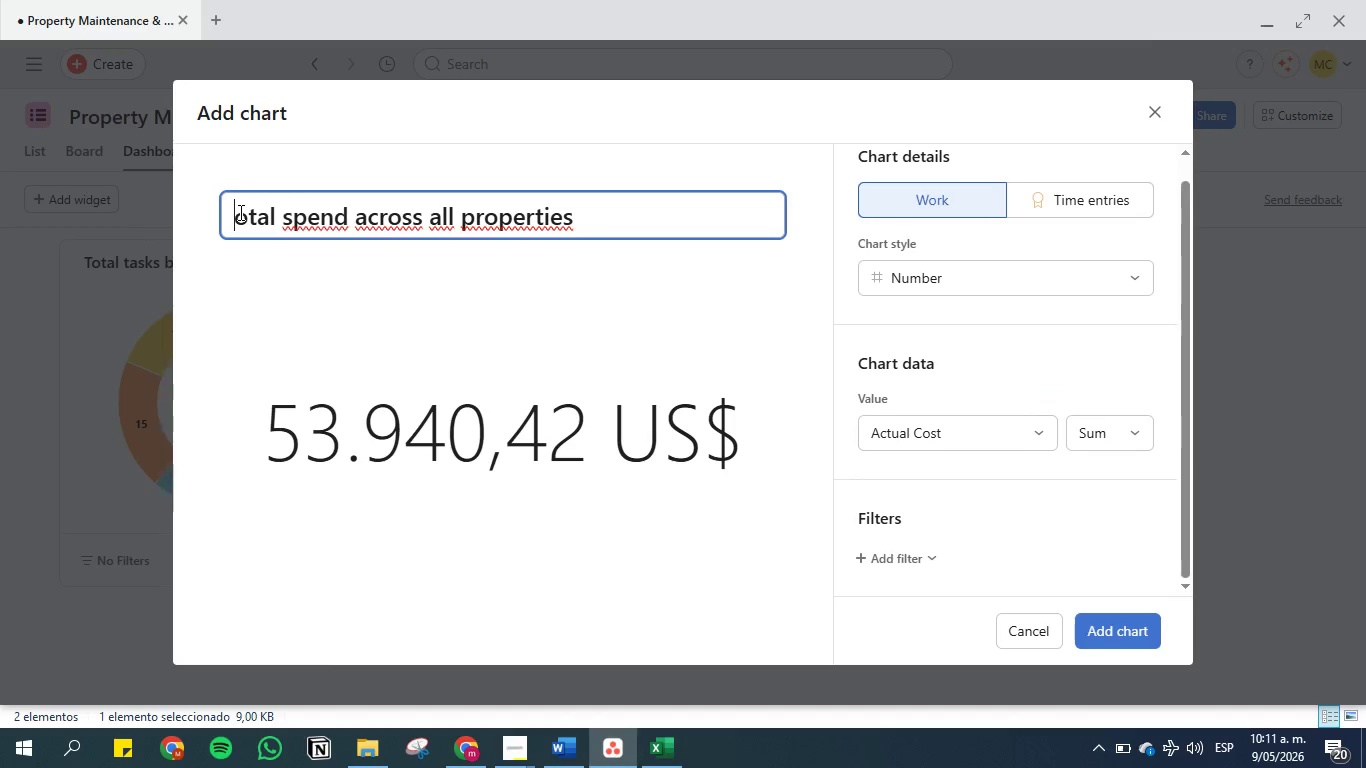 
key(CapsLock)
 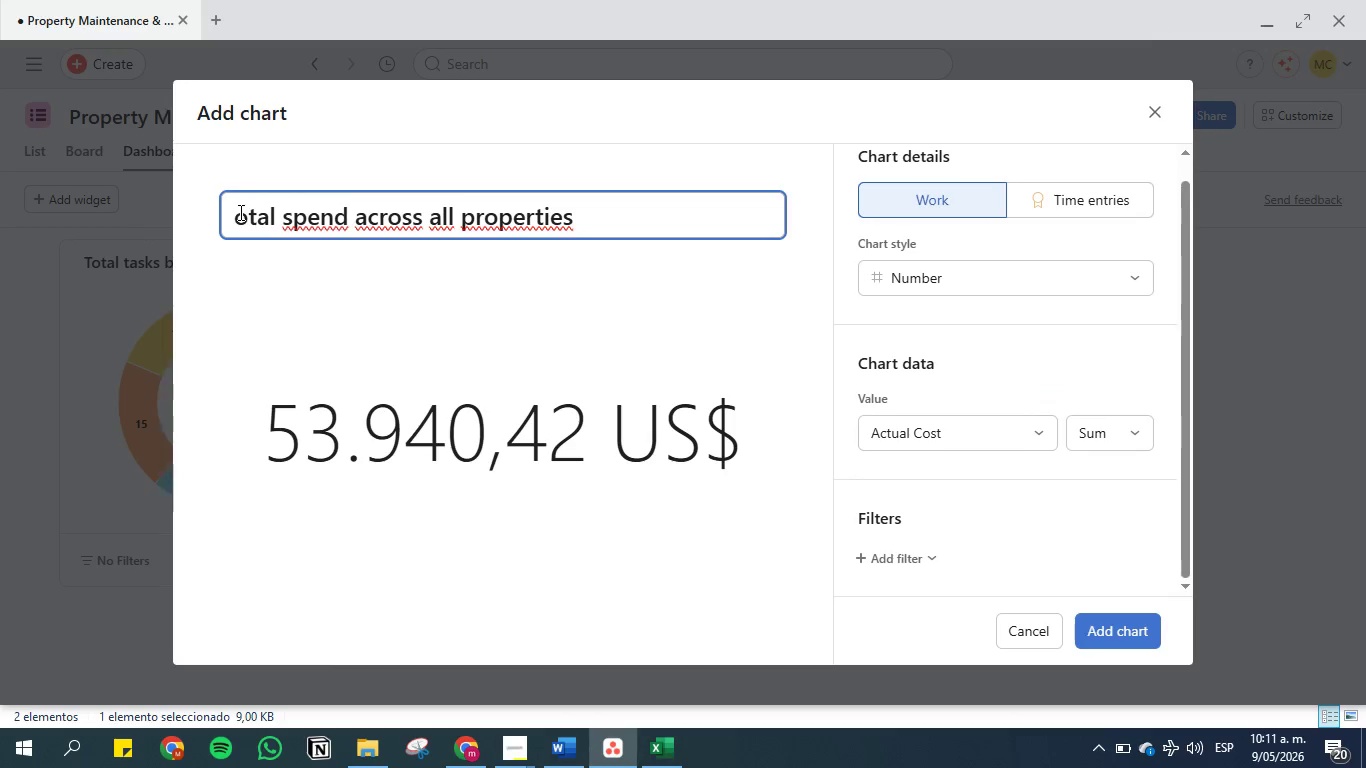 
key(T)
 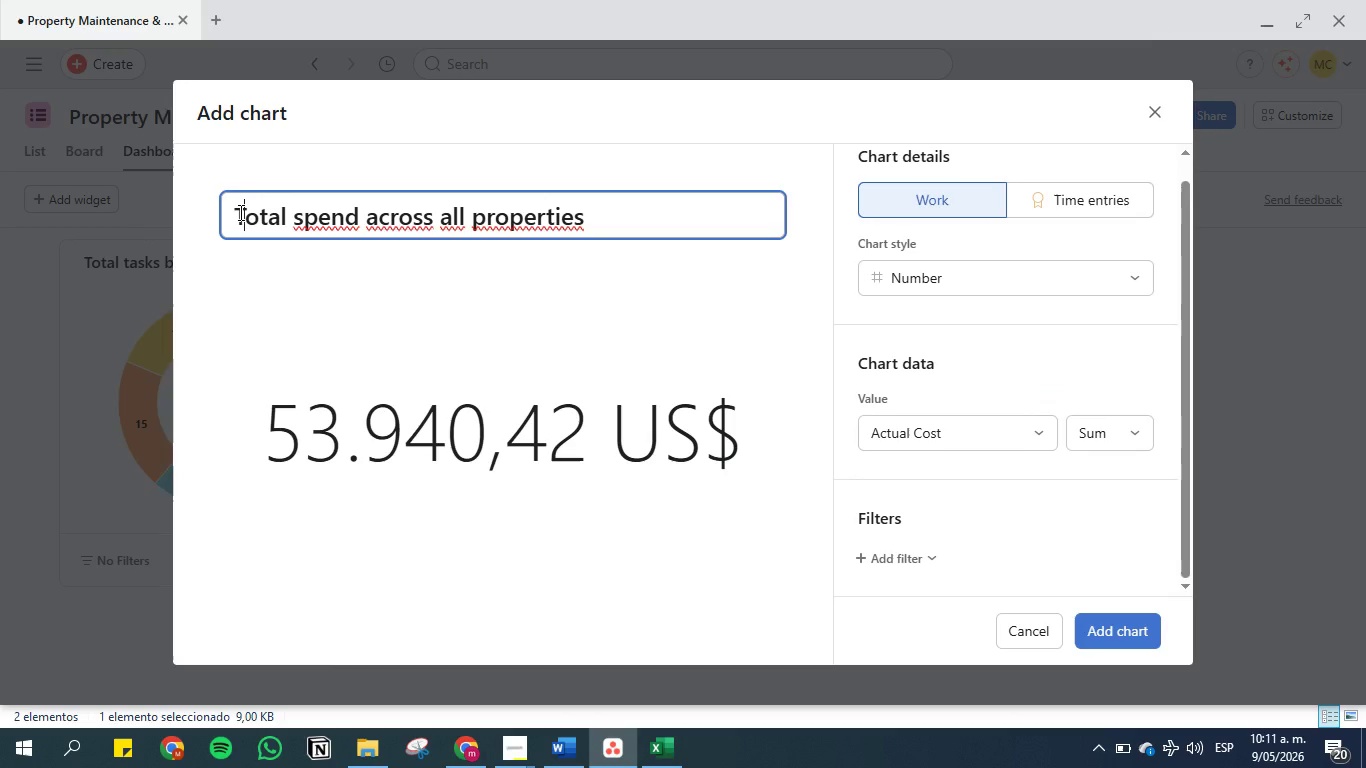 
key(CapsLock)
 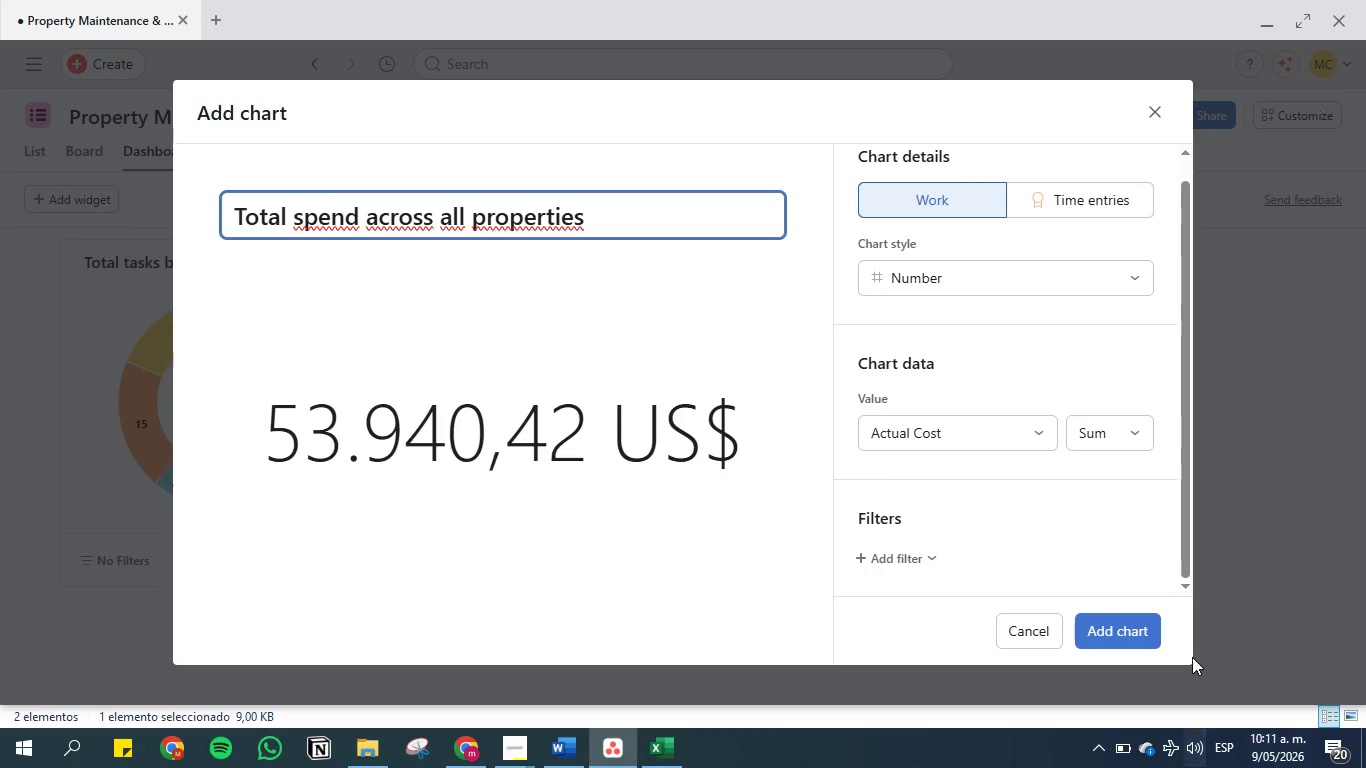 
left_click([1095, 630])
 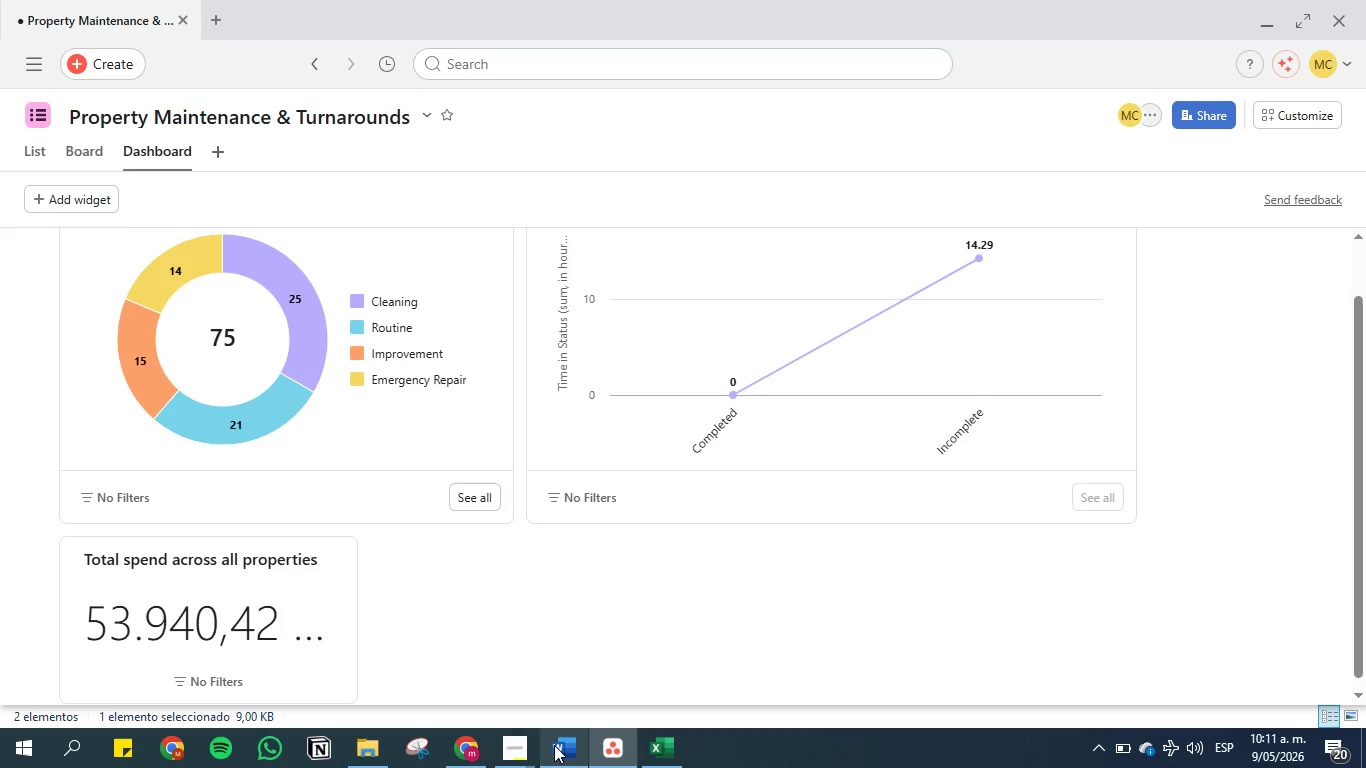 
left_click([558, 744])
 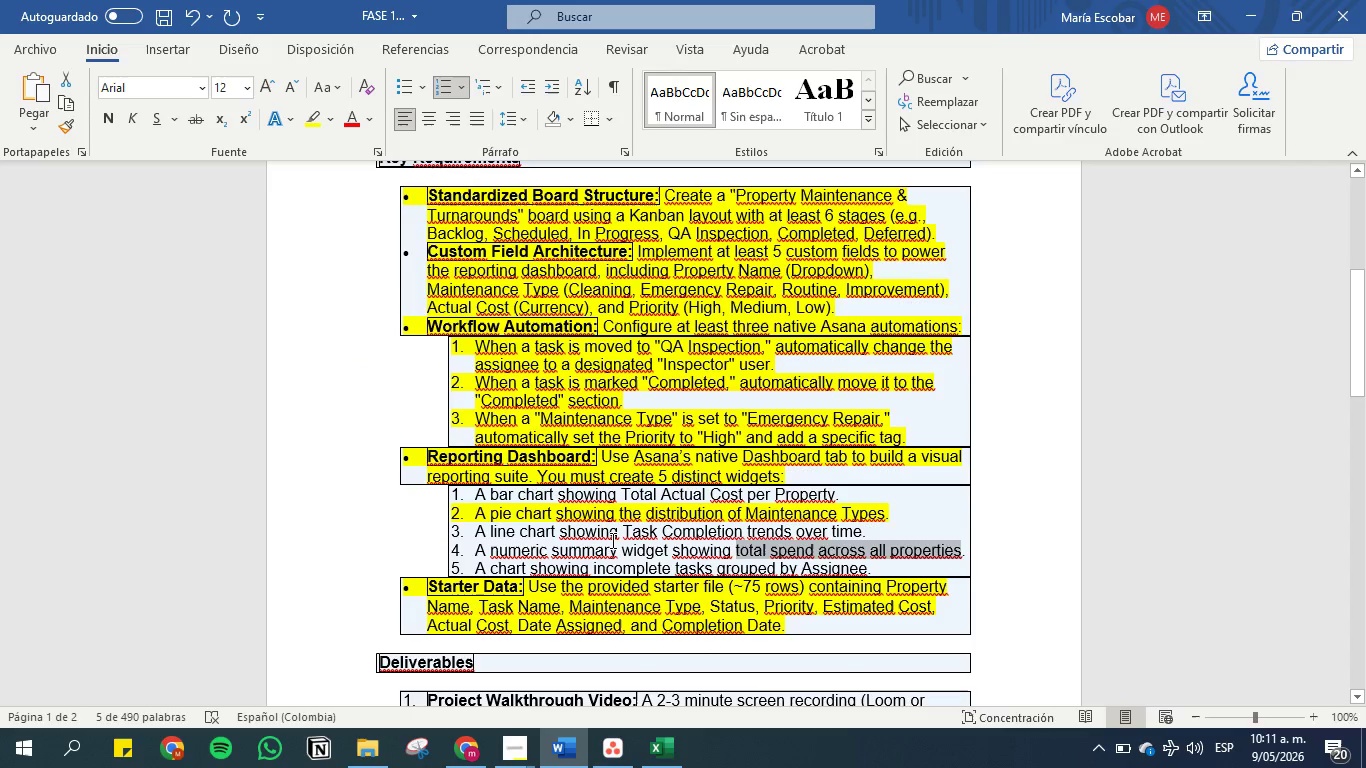 
left_click([860, 564])
 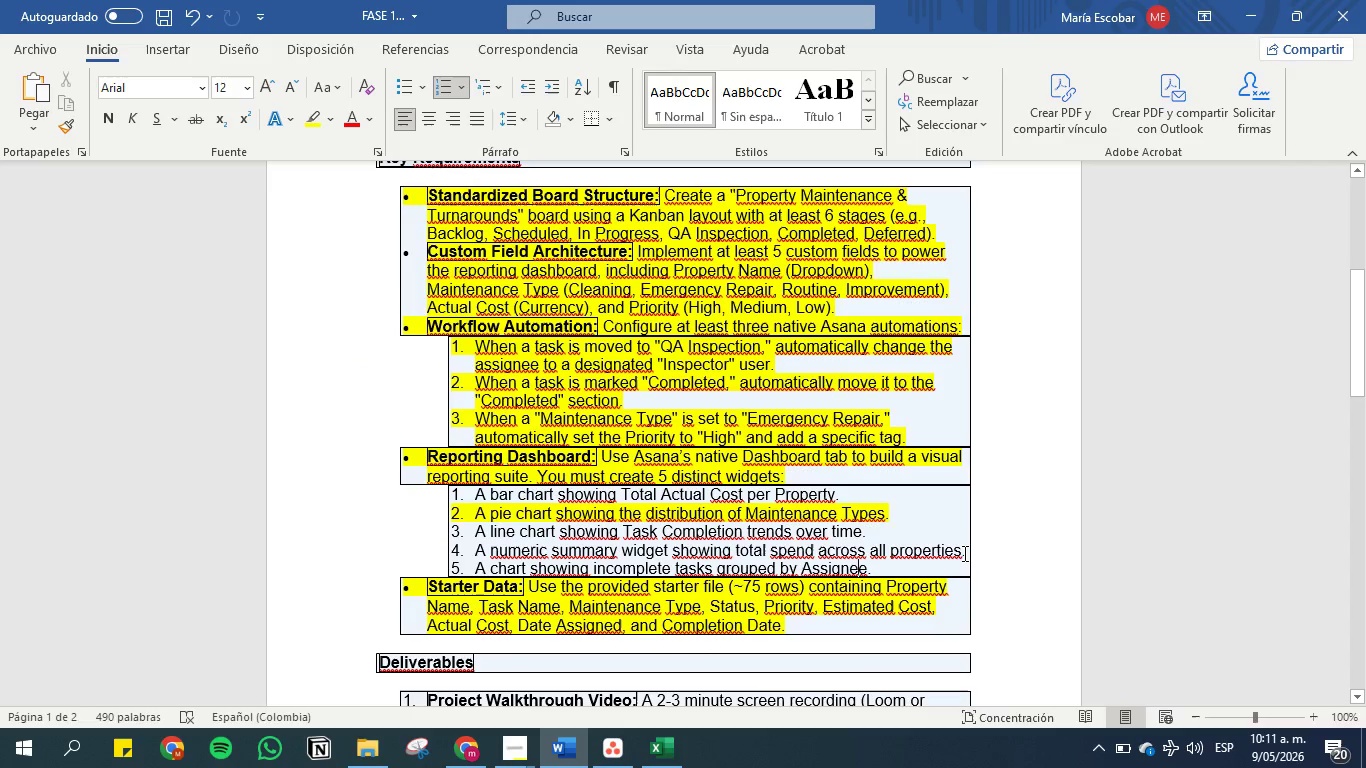 
left_click_drag(start_coordinate=[963, 552], to_coordinate=[419, 551])
 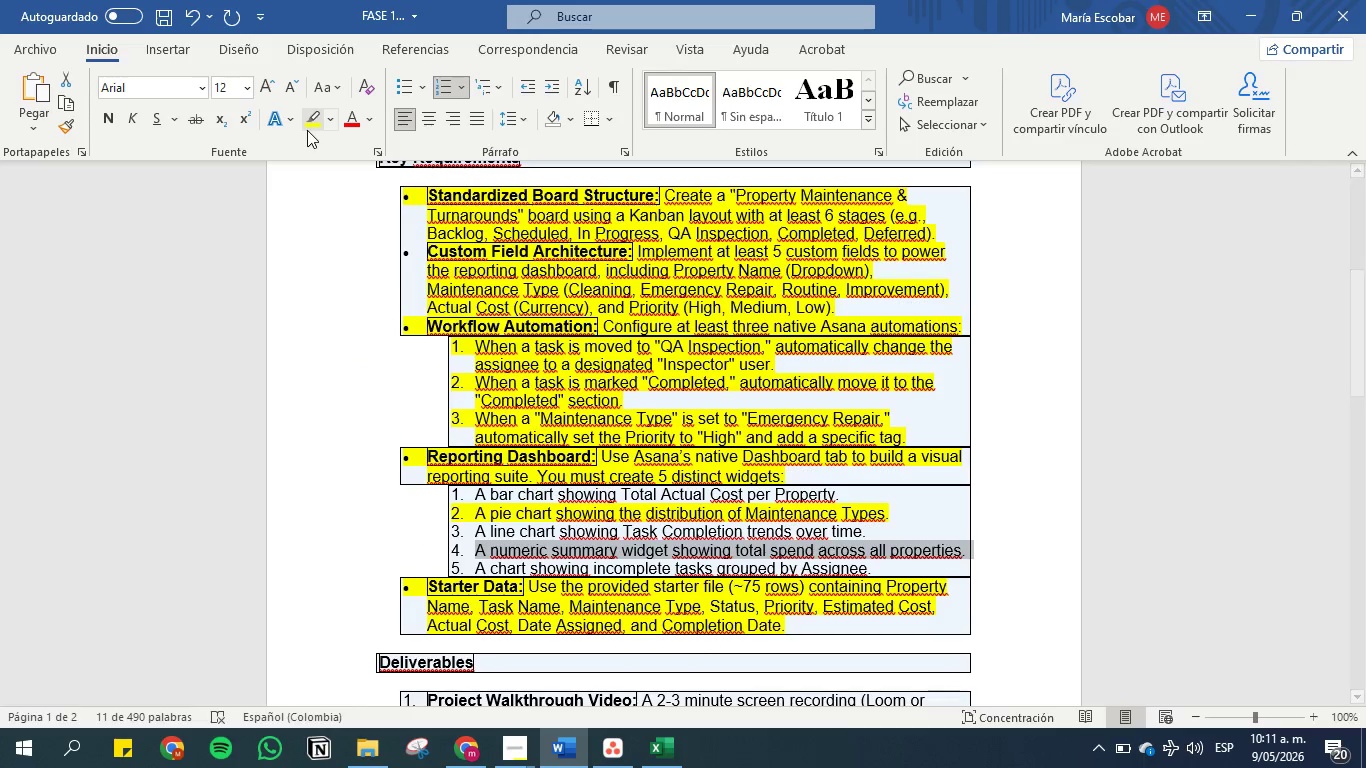 
left_click([309, 121])
 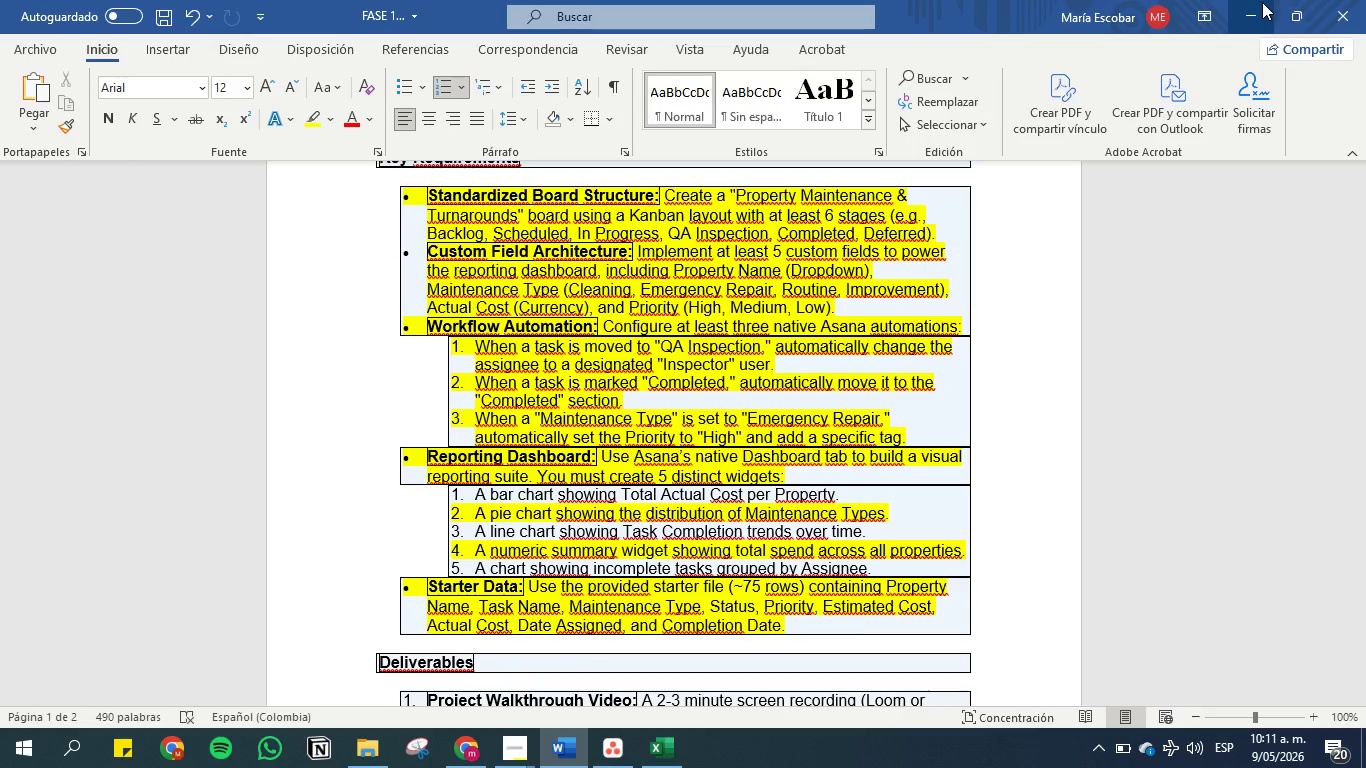 
wait(5.45)
 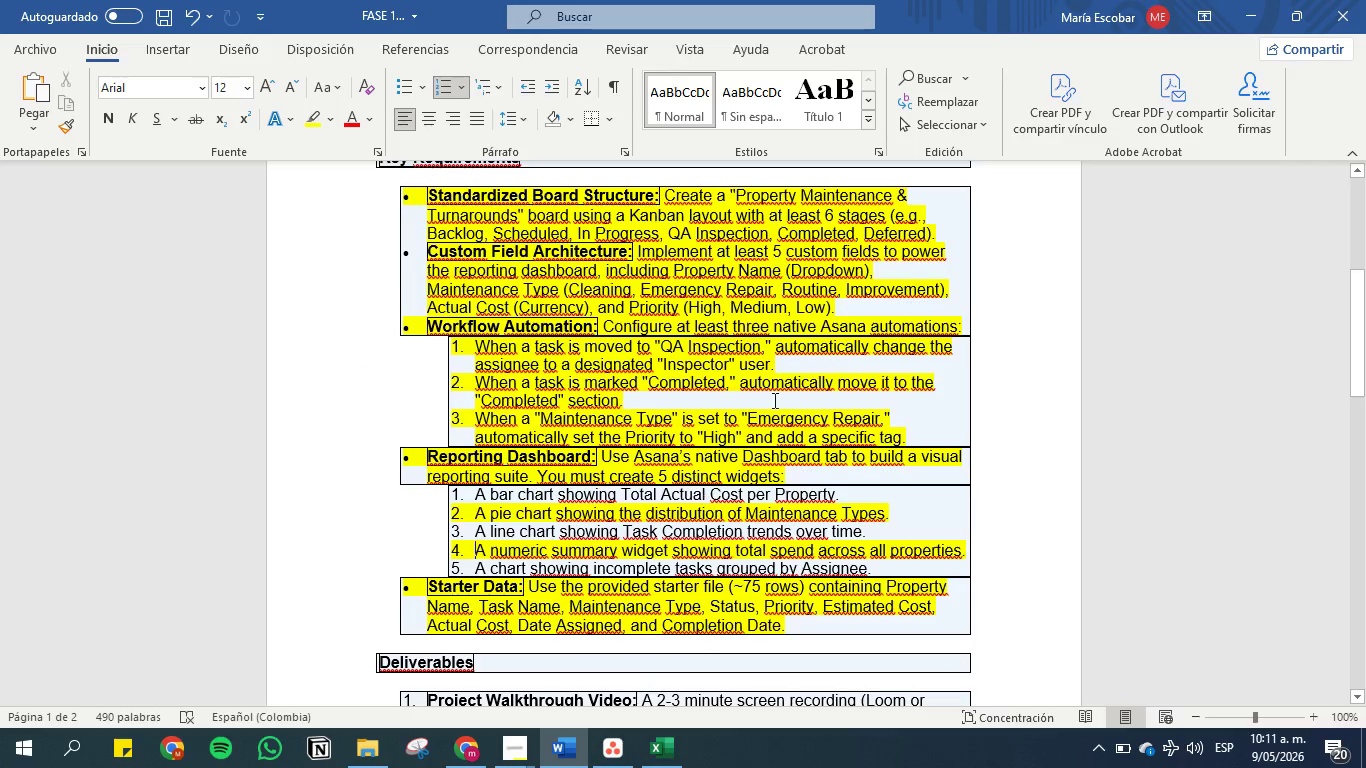 
left_click([1262, 2])
 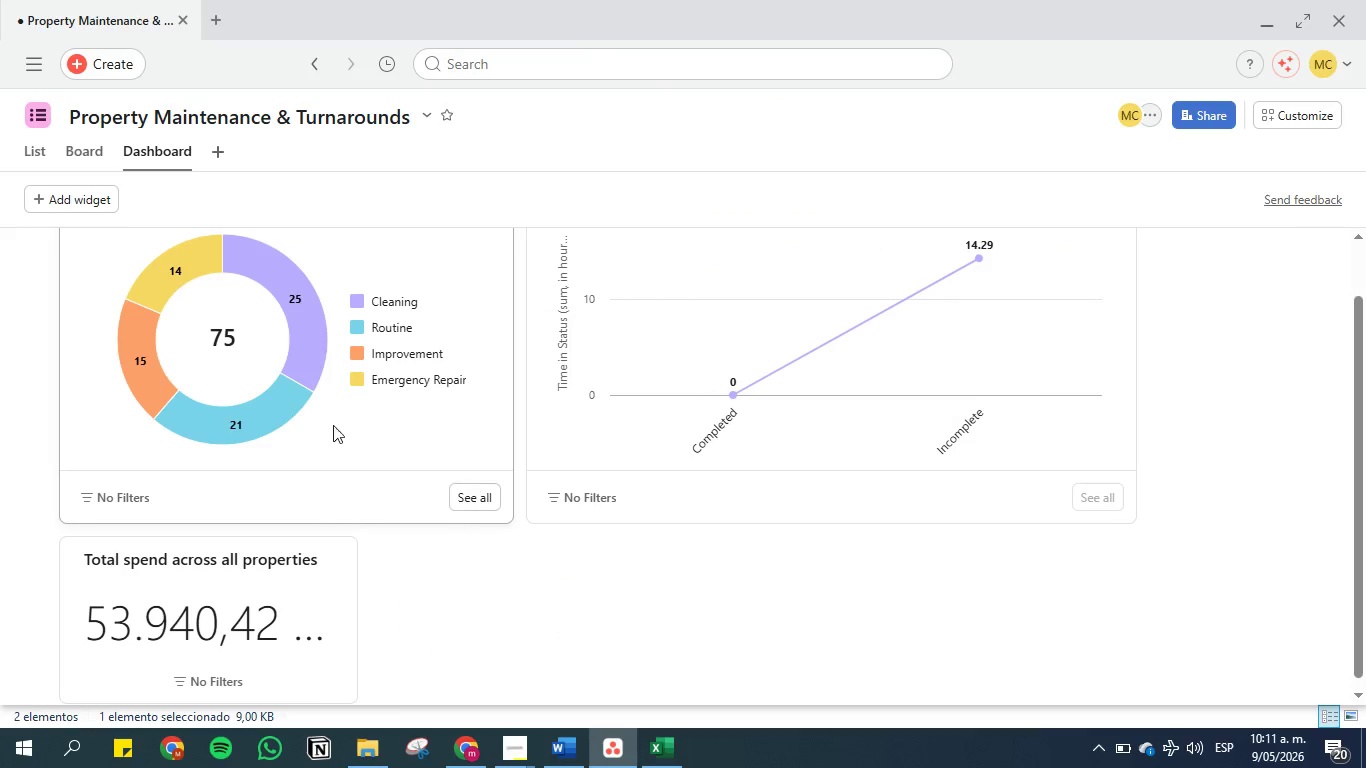 
scroll: coordinate [113, 243], scroll_direction: up, amount: 1.0
 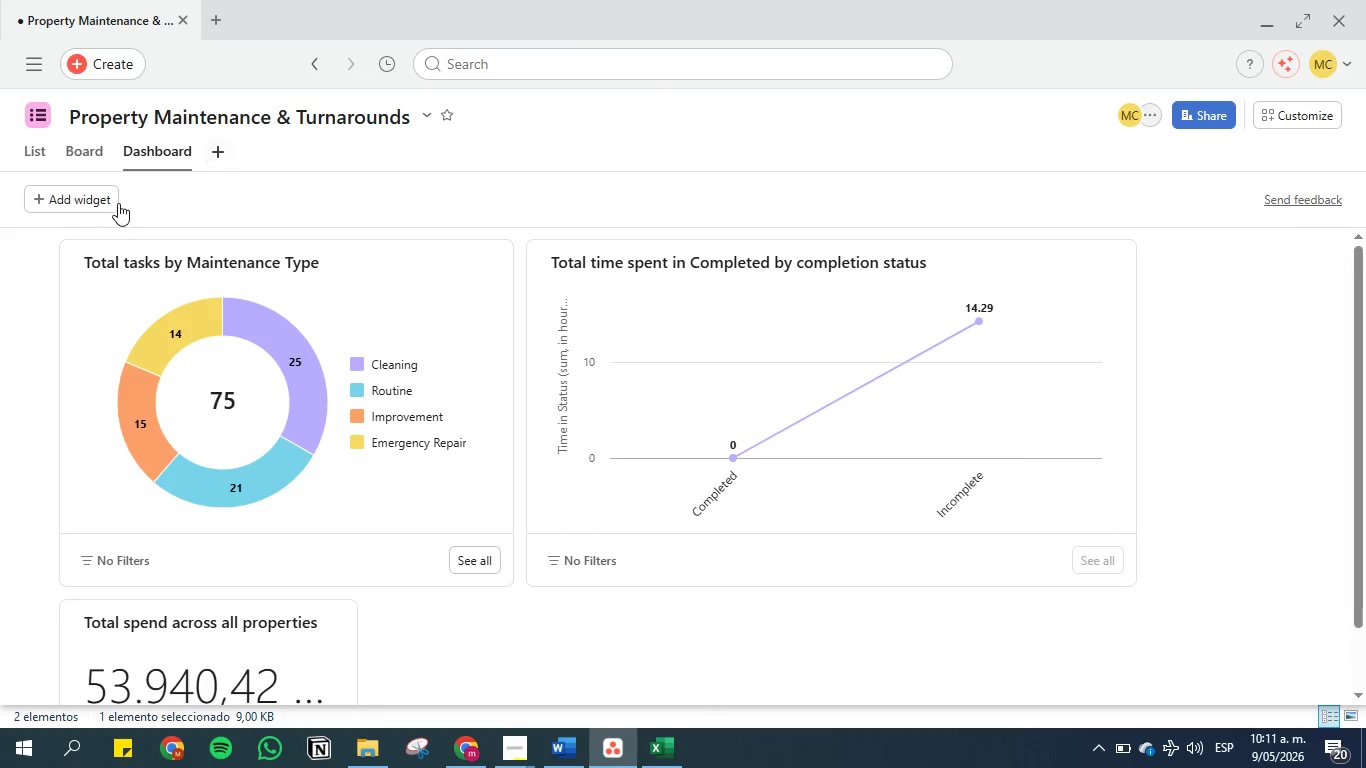 
left_click([94, 201])
 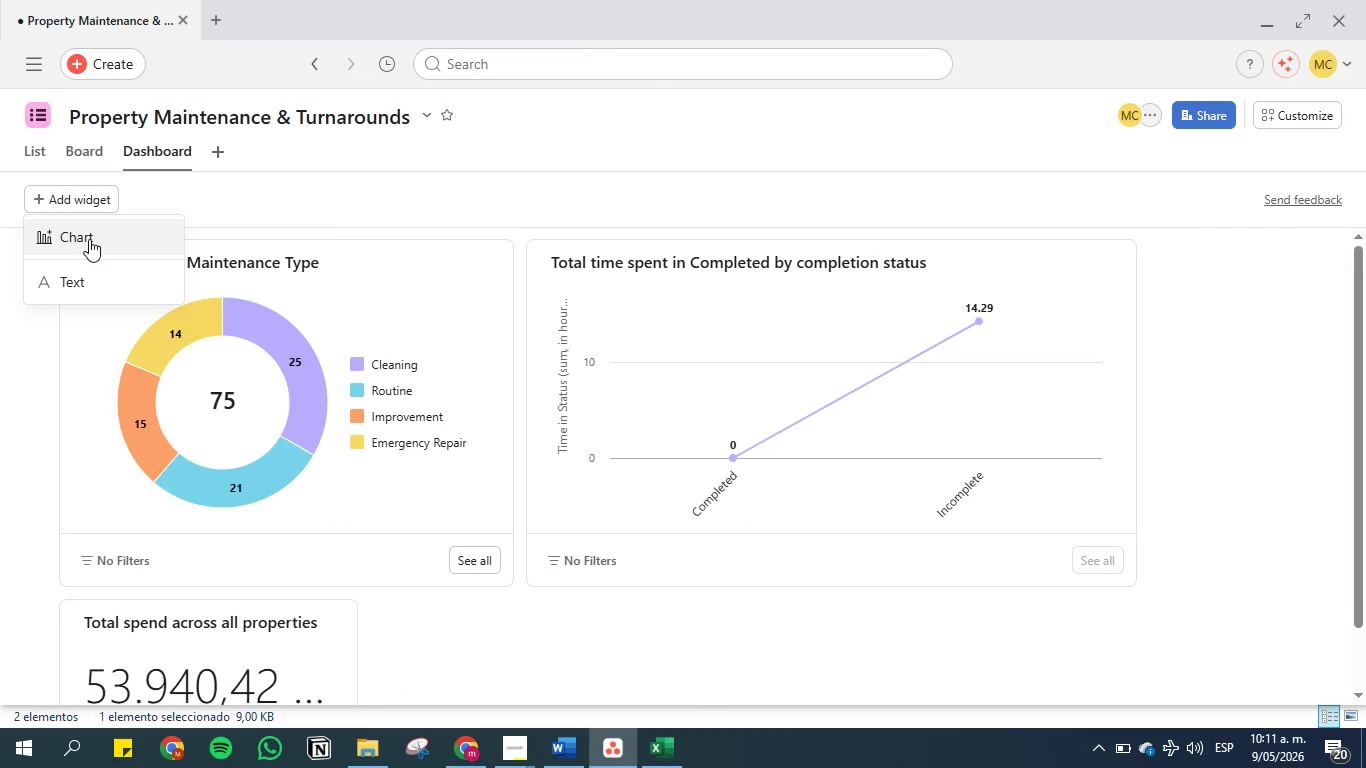 
left_click([89, 239])
 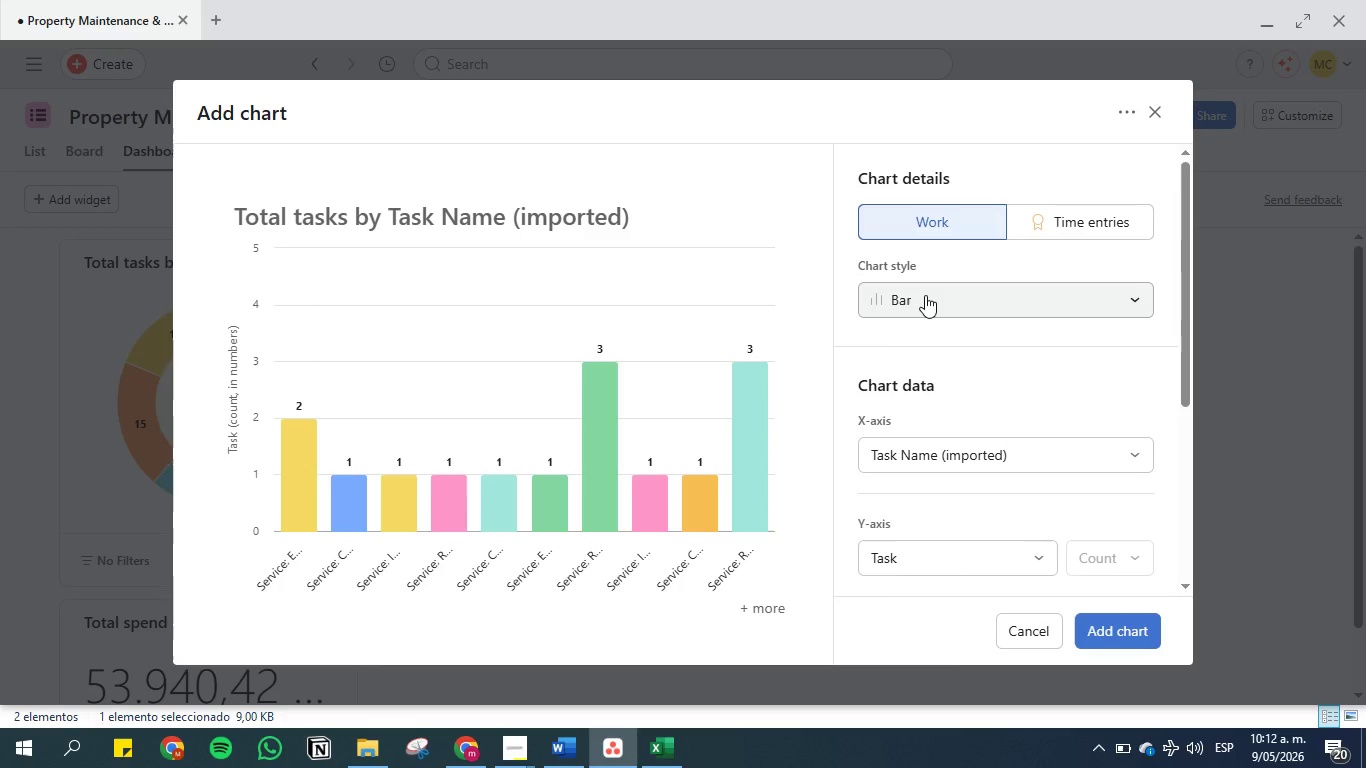 
left_click([936, 459])
 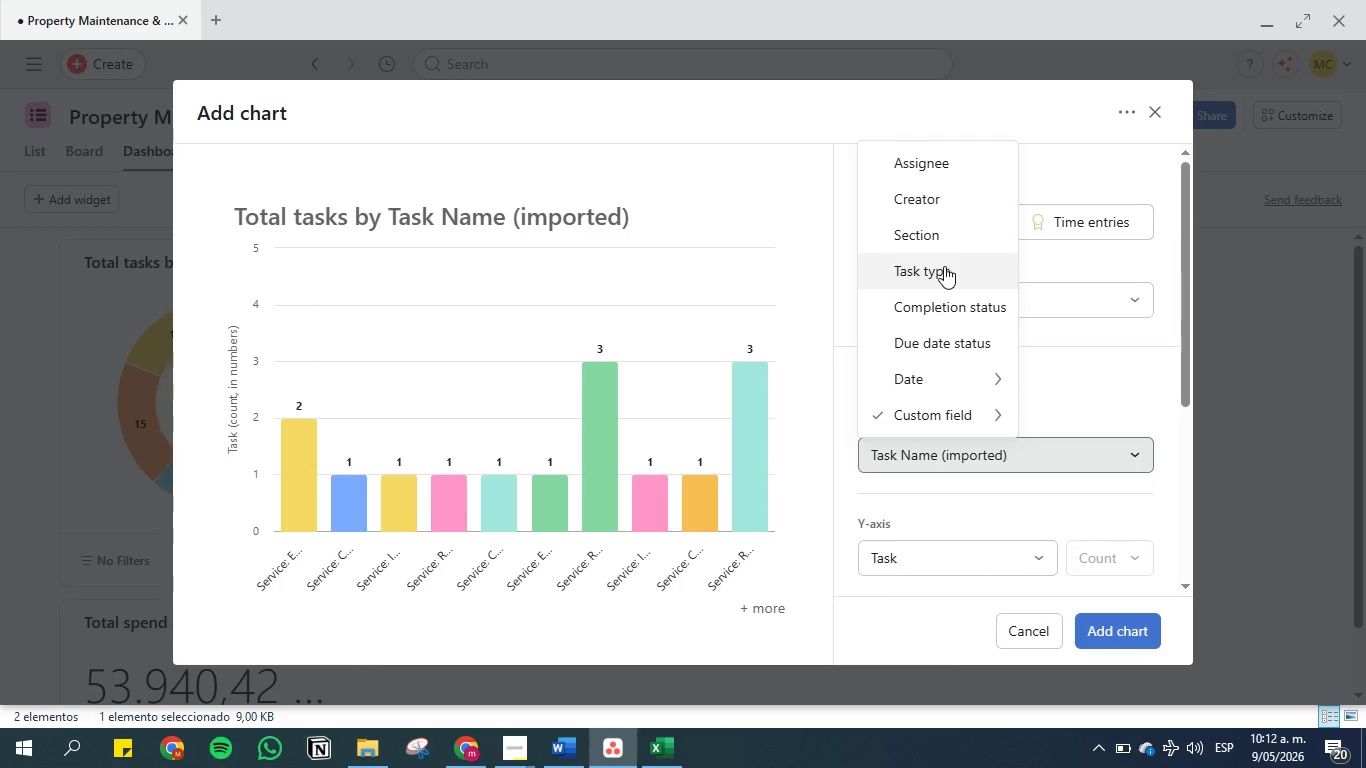 
left_click([951, 293])
 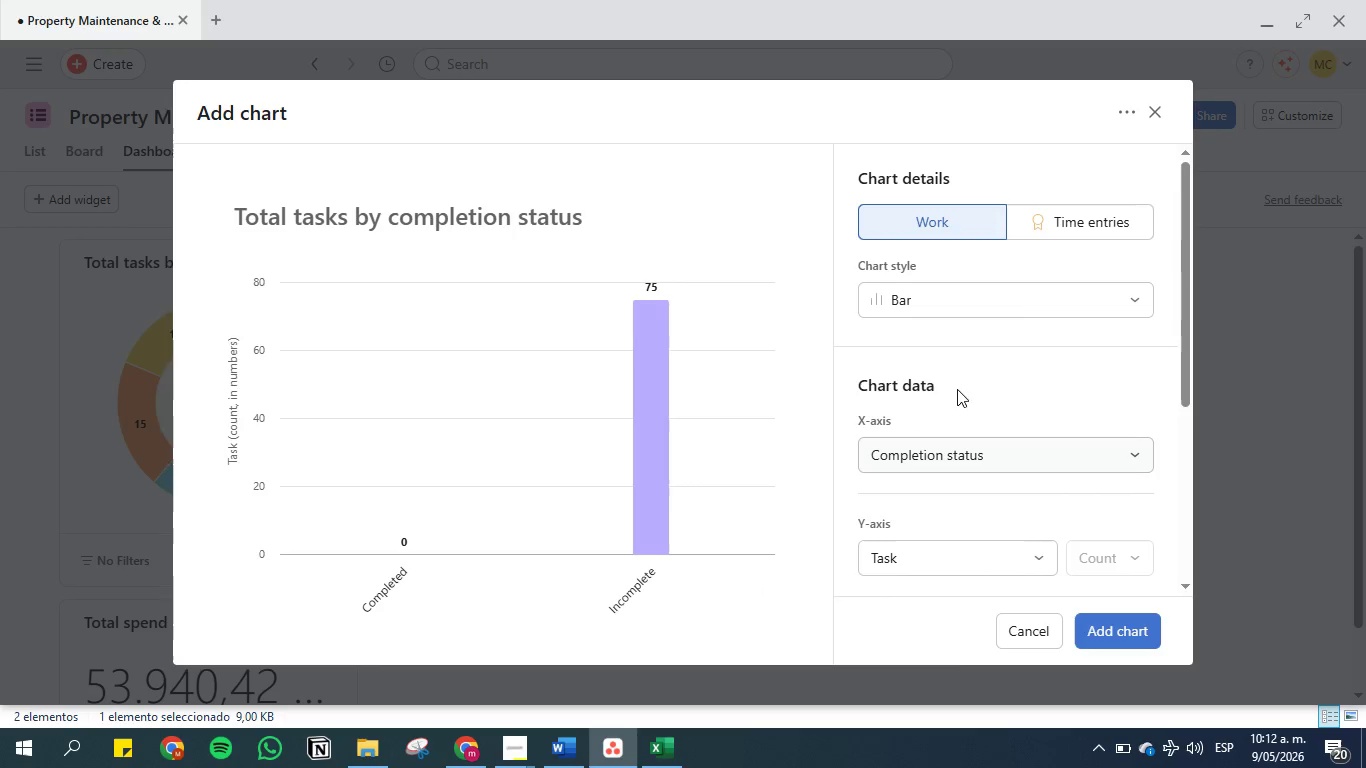 
scroll: coordinate [952, 382], scroll_direction: down, amount: 2.0
 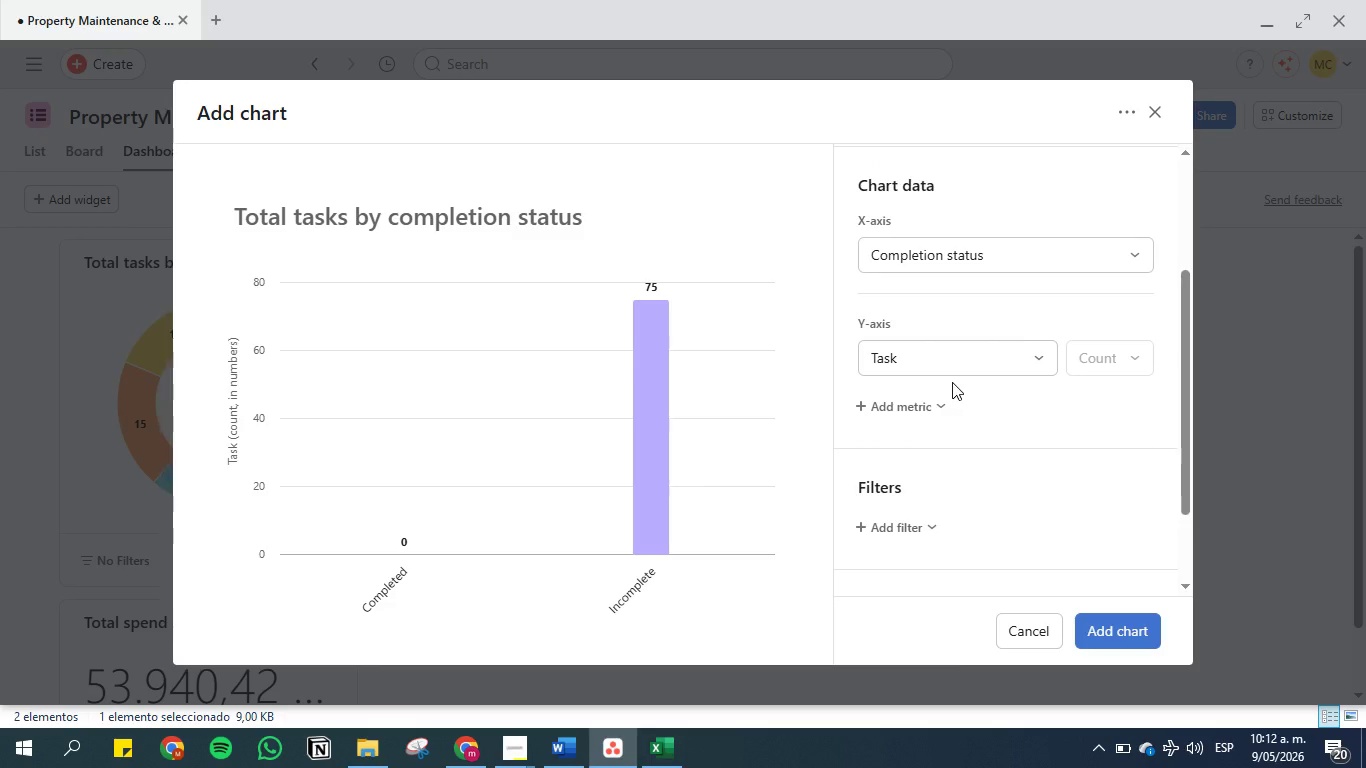 
scroll: coordinate [952, 382], scroll_direction: up, amount: 1.0
 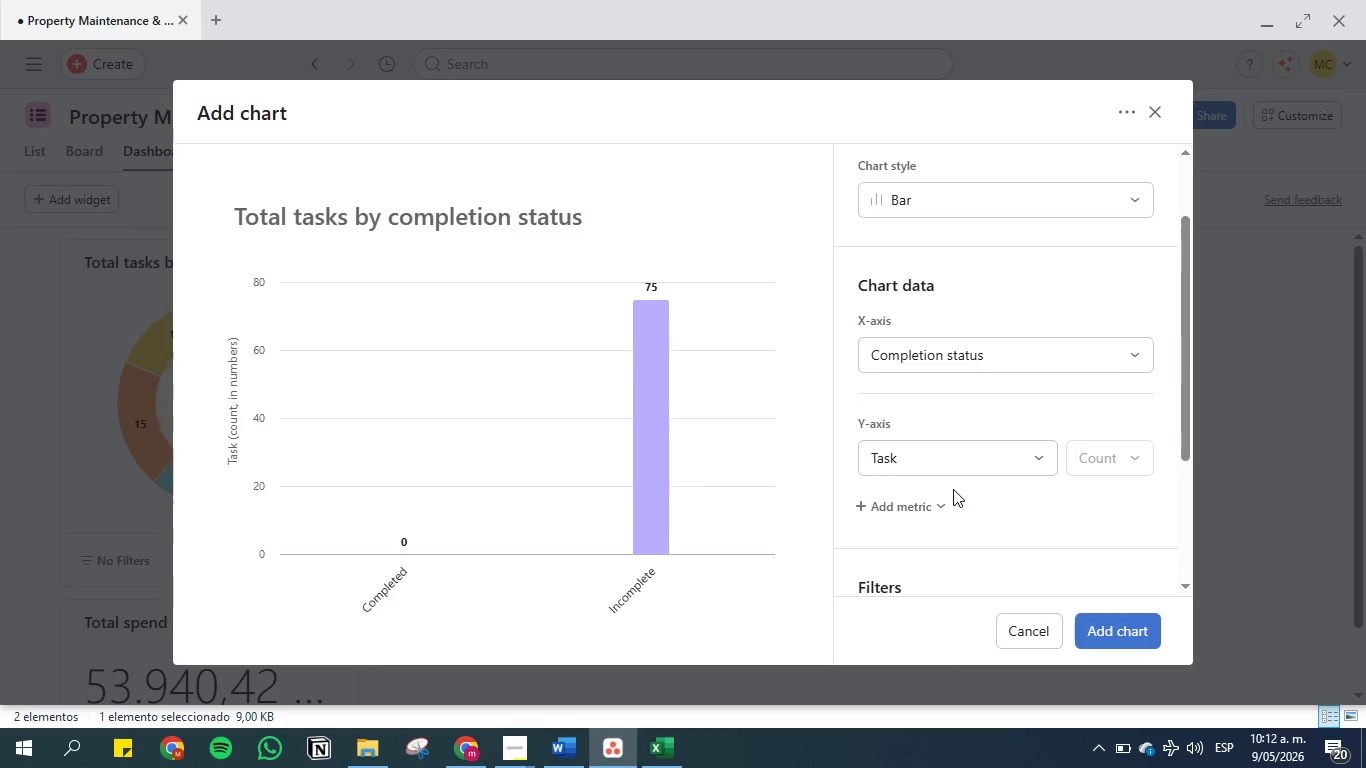 
left_click([954, 456])
 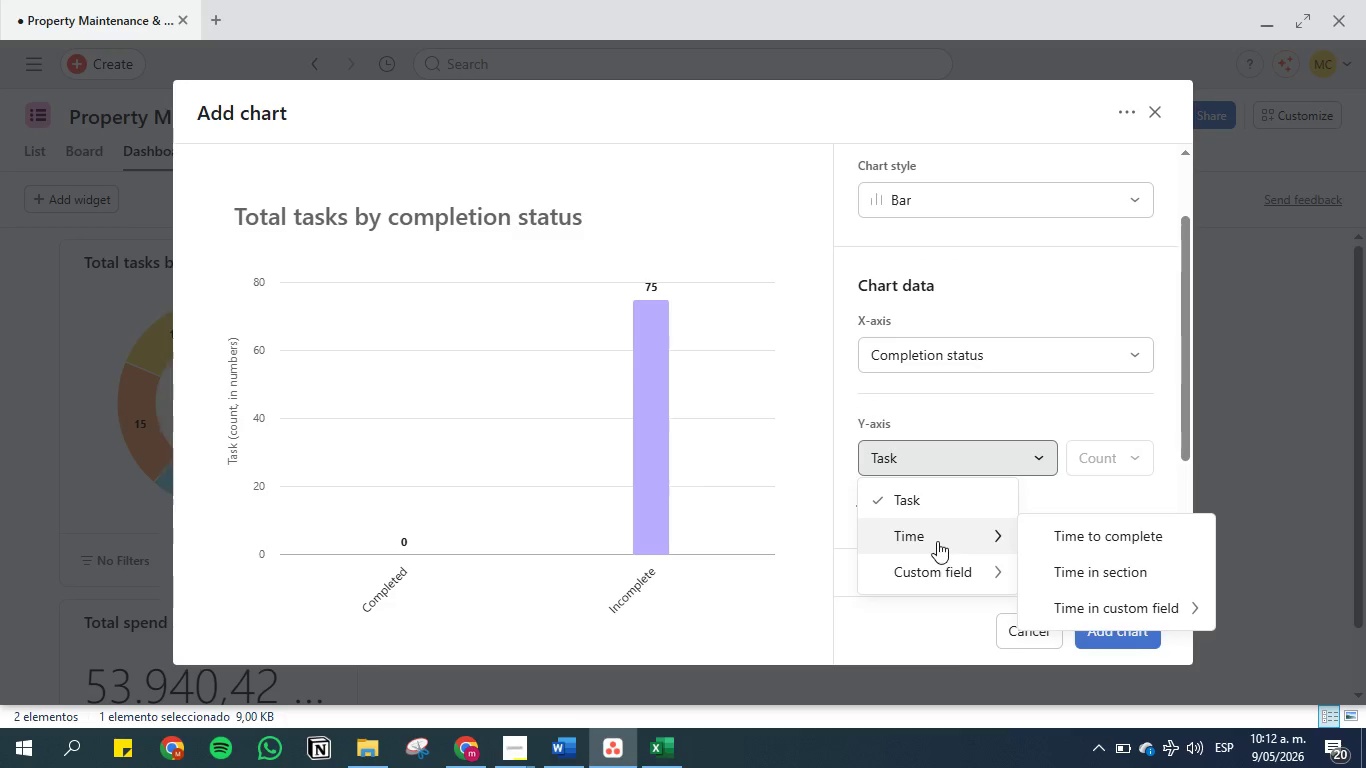 
left_click([933, 392])
 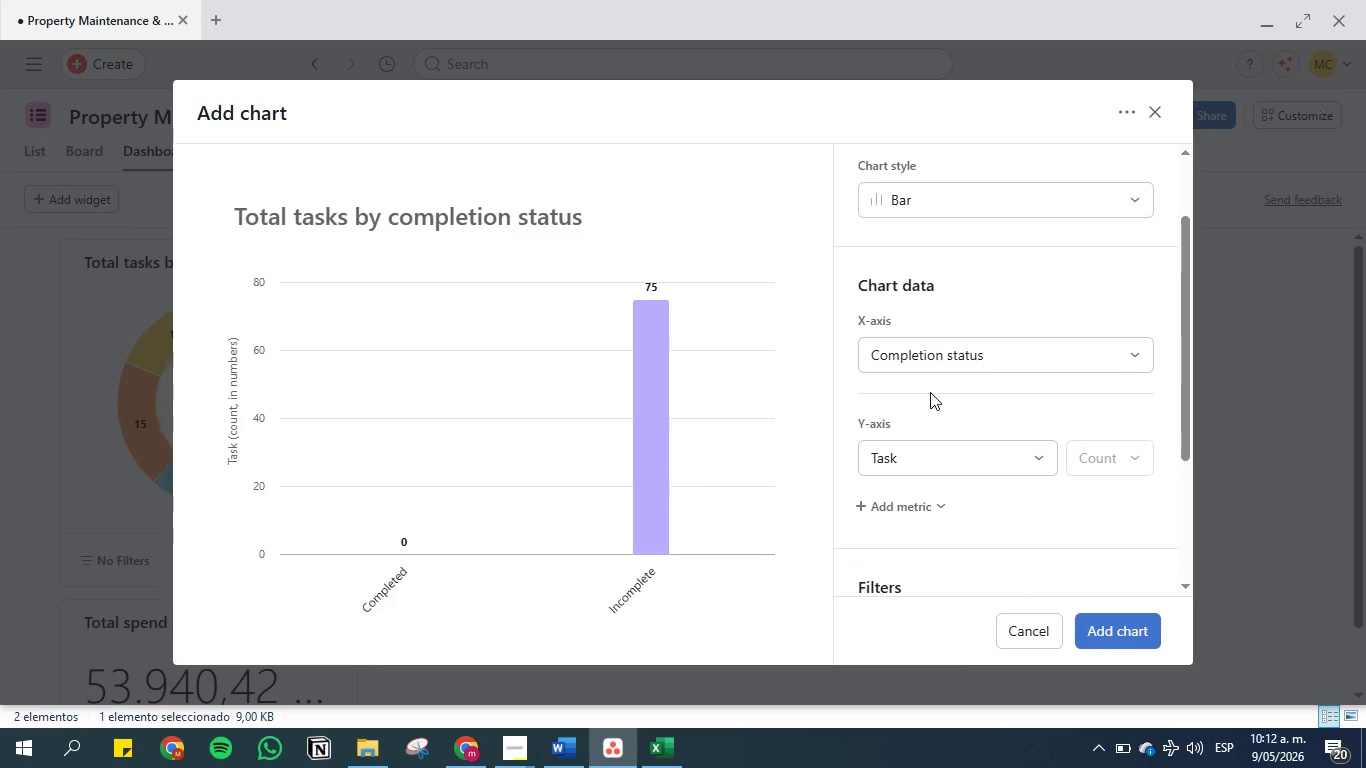 
scroll: coordinate [930, 392], scroll_direction: up, amount: 1.0
 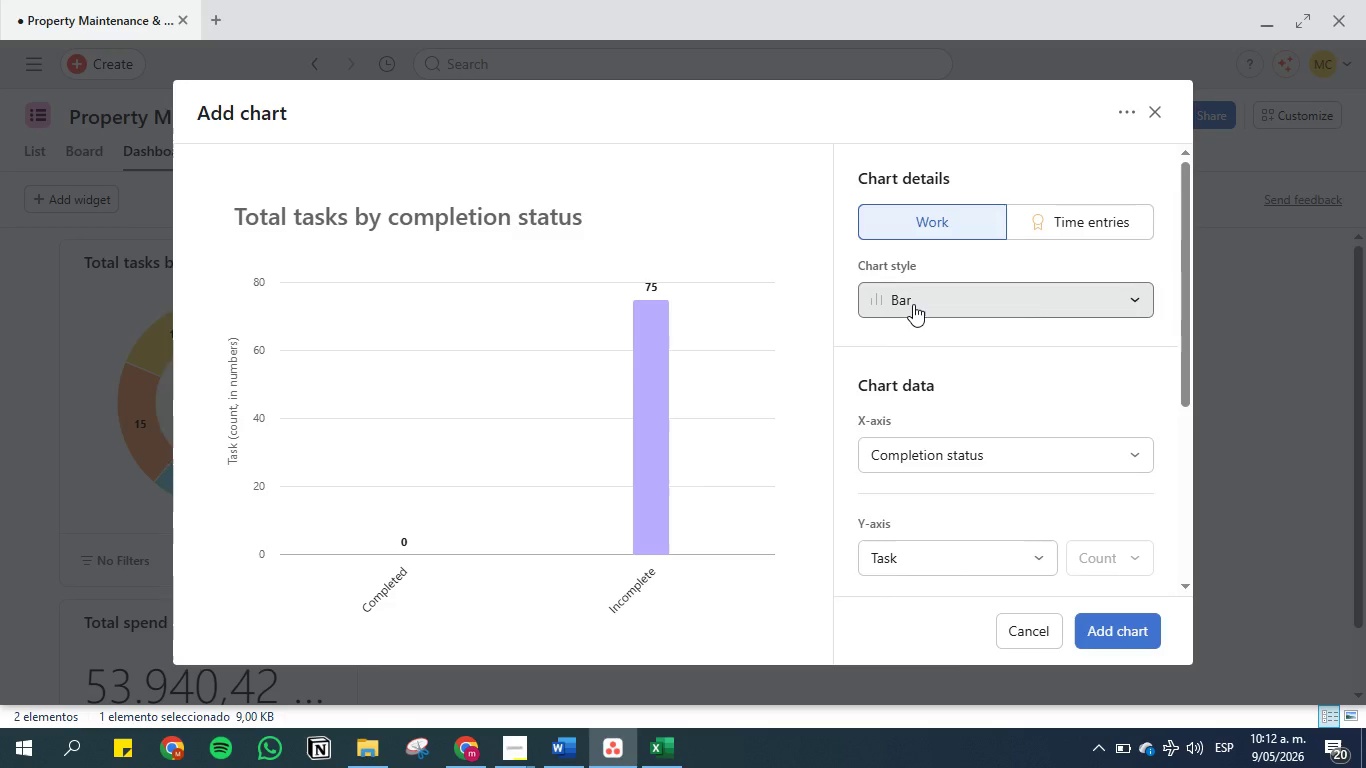 
left_click([913, 304])
 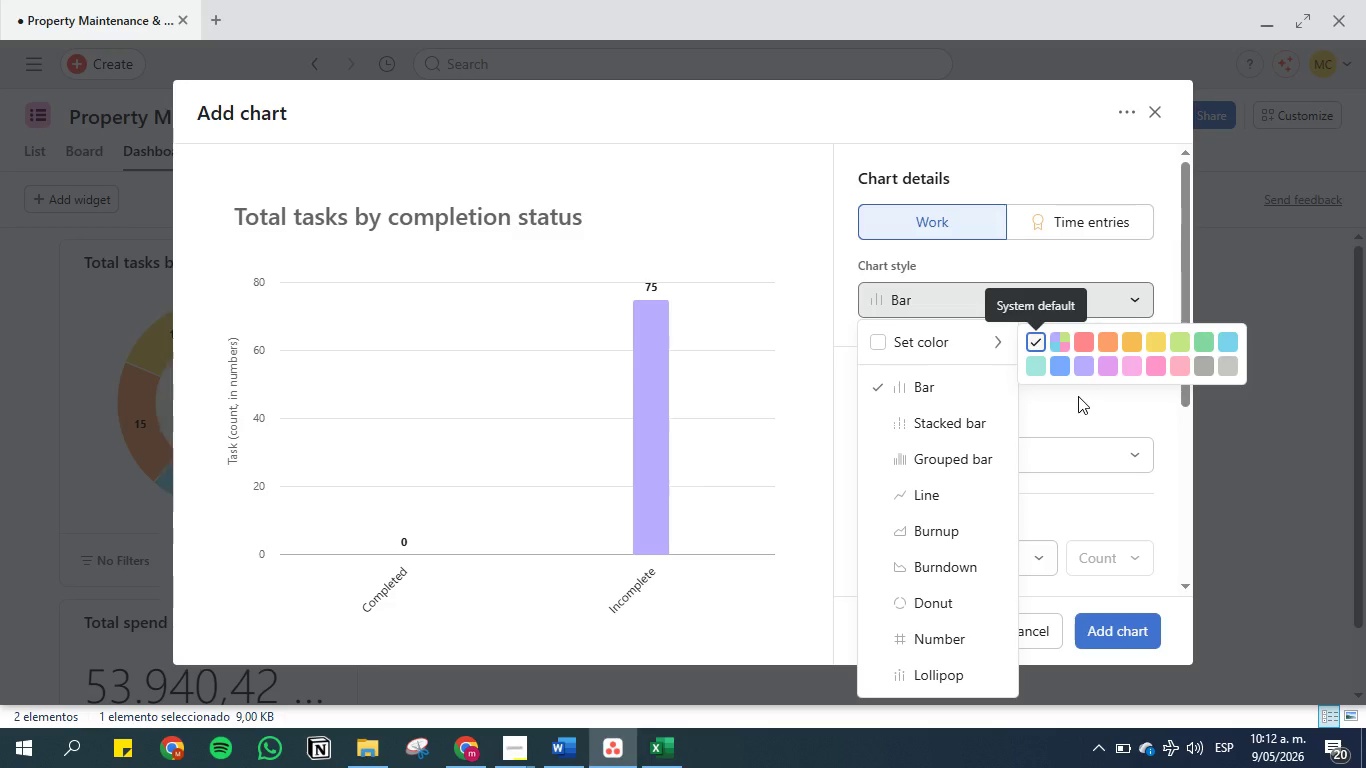 
left_click([1078, 396])
 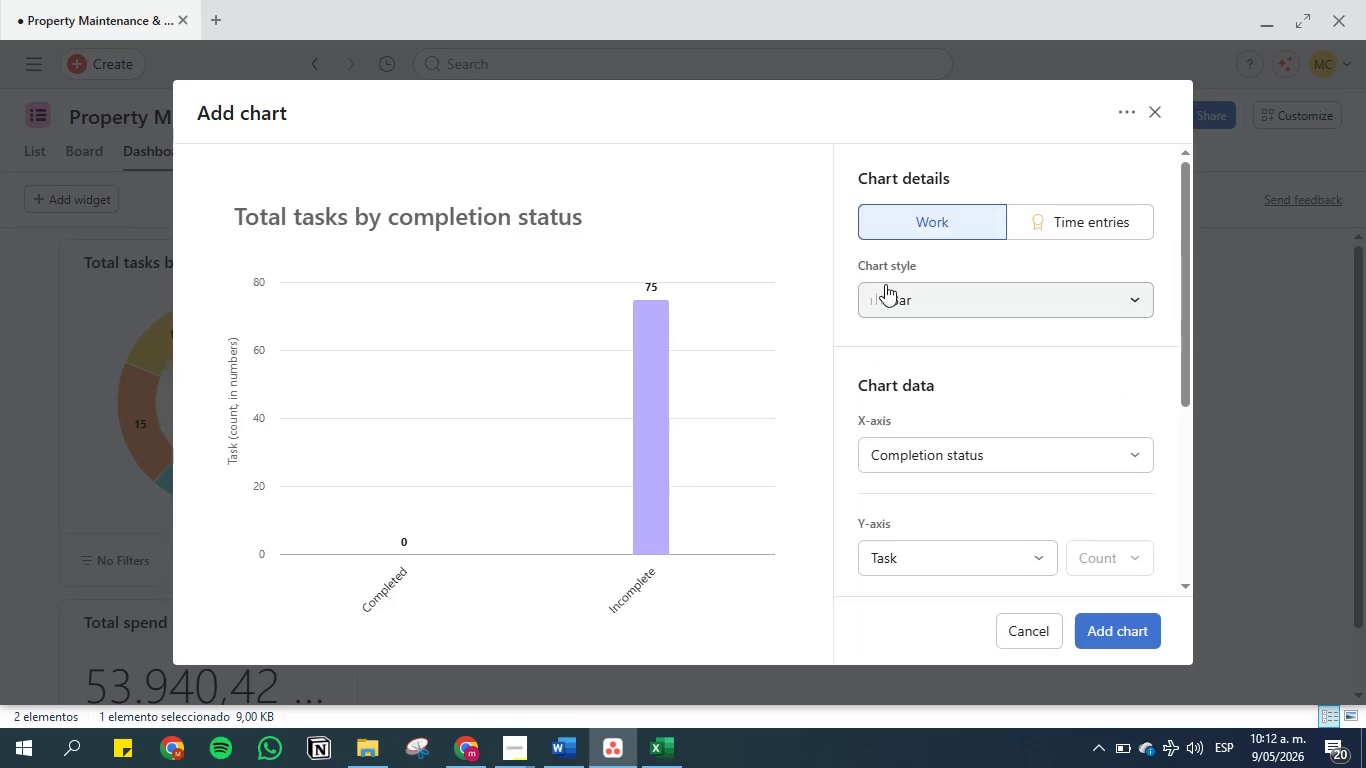 
left_click([913, 294])
 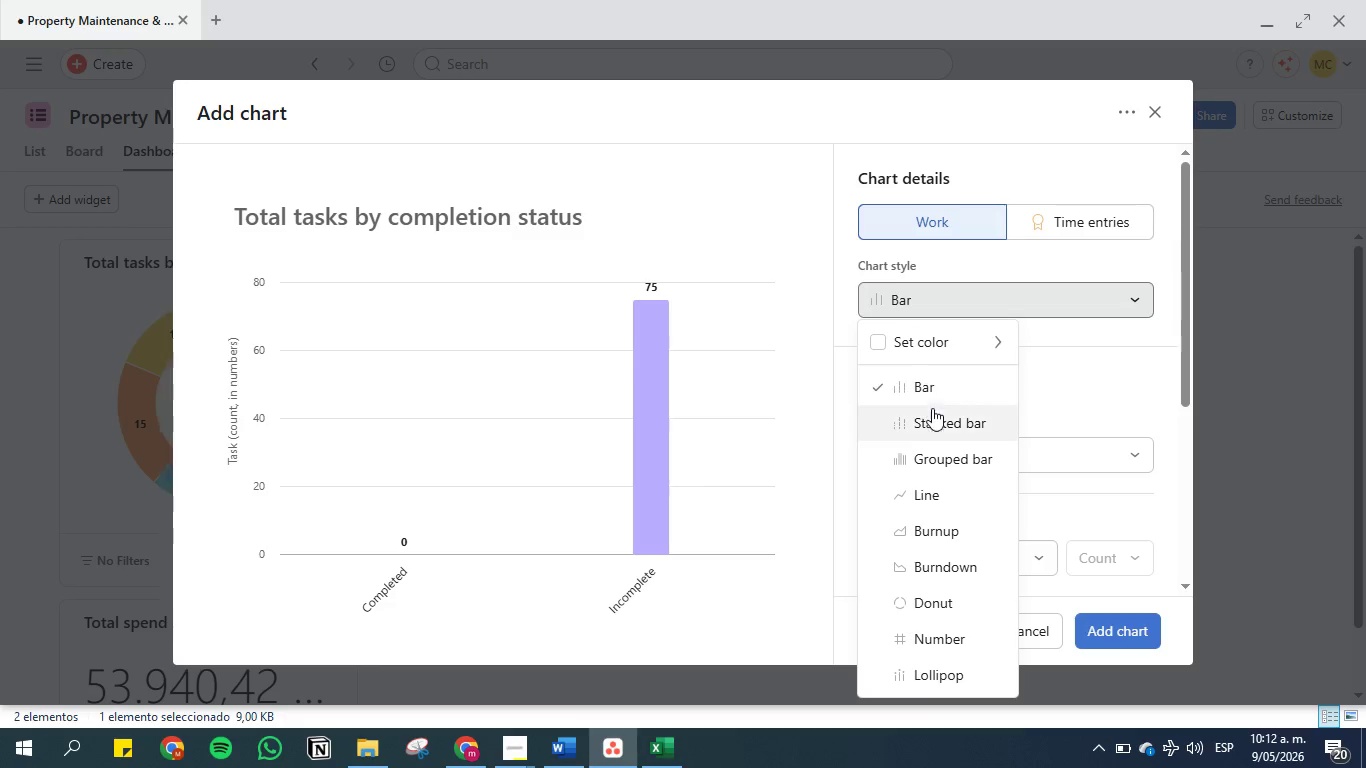 
left_click([937, 426])
 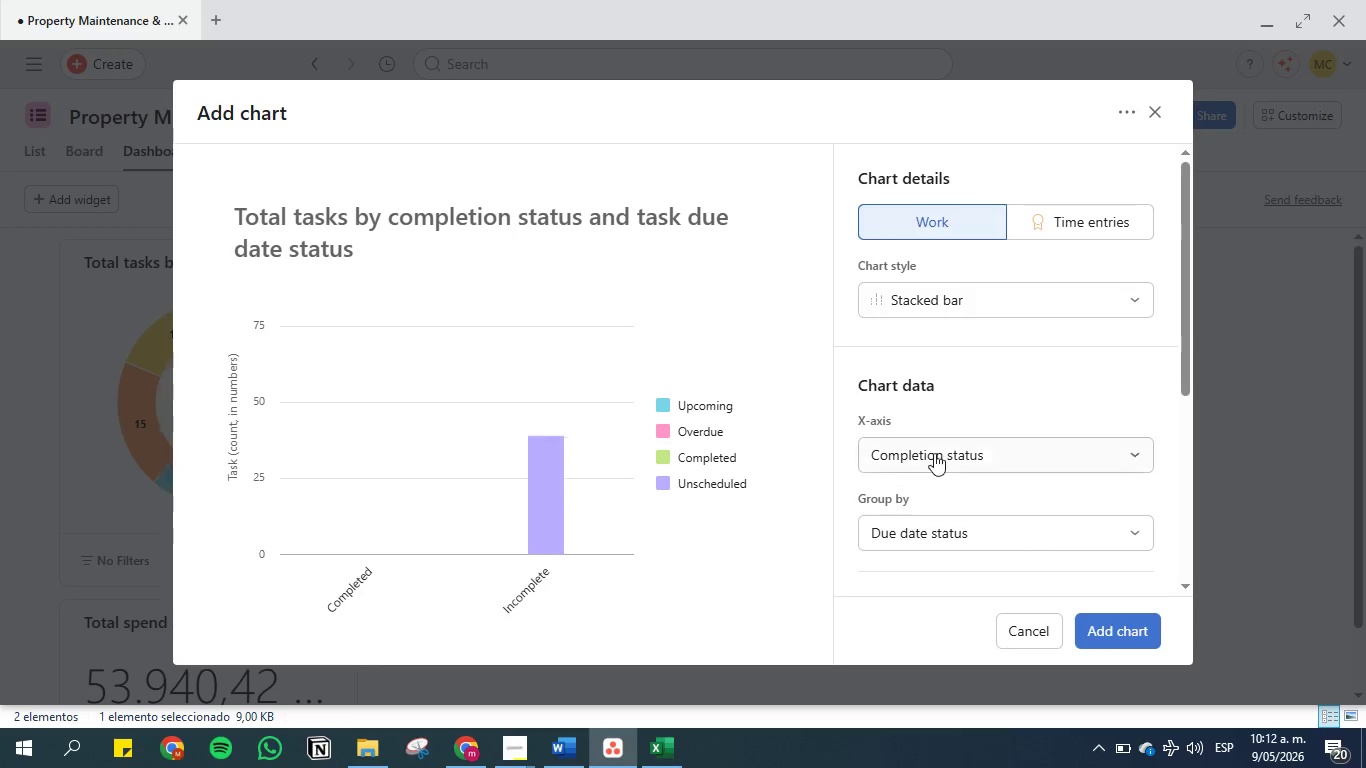 
left_click([934, 456])
 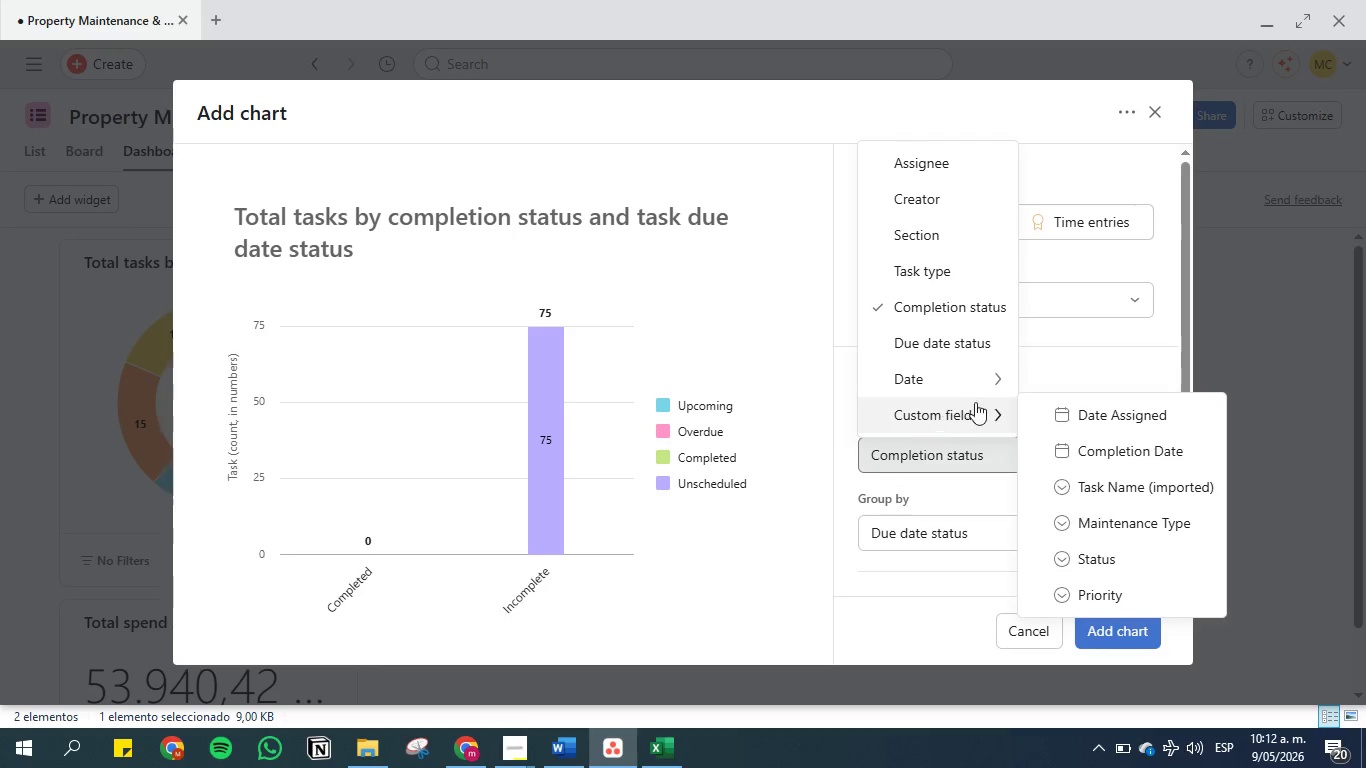 
left_click([1079, 362])
 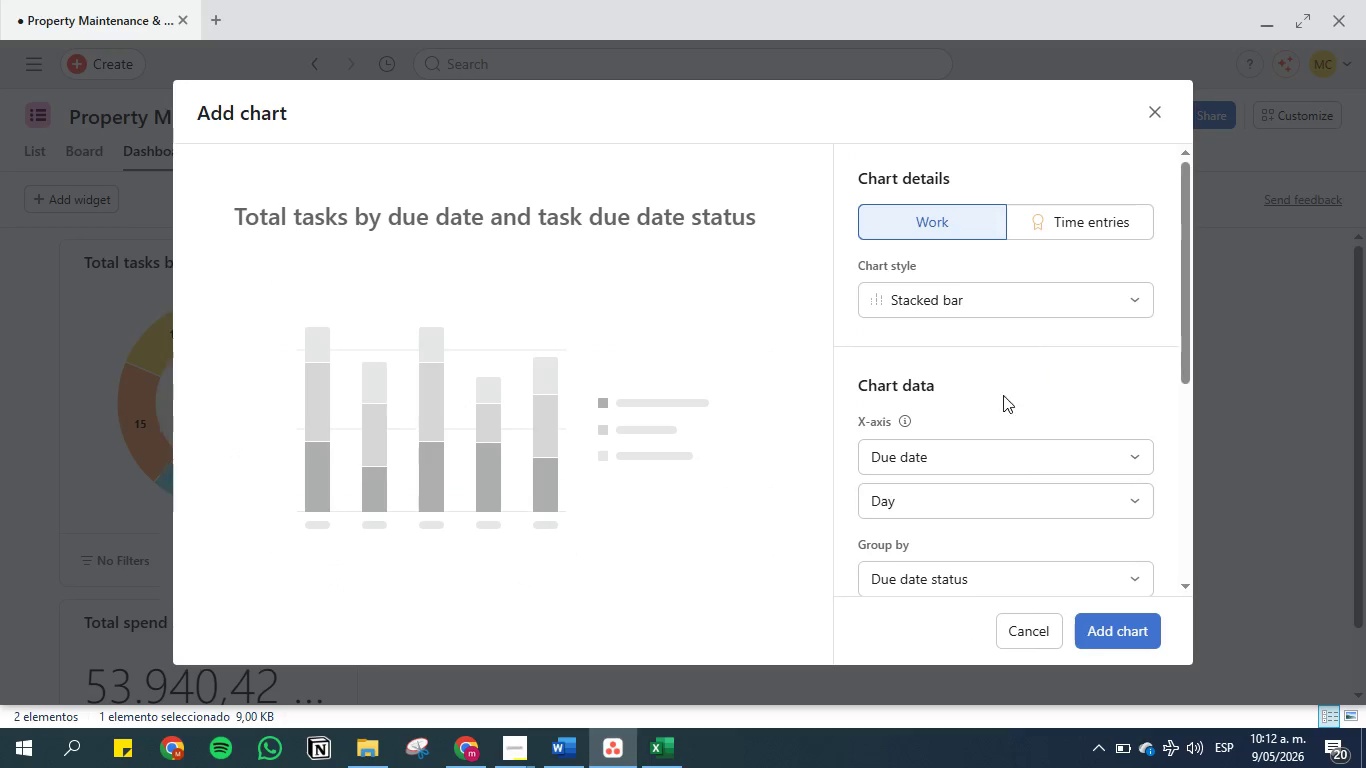 
key(Control+Z)
 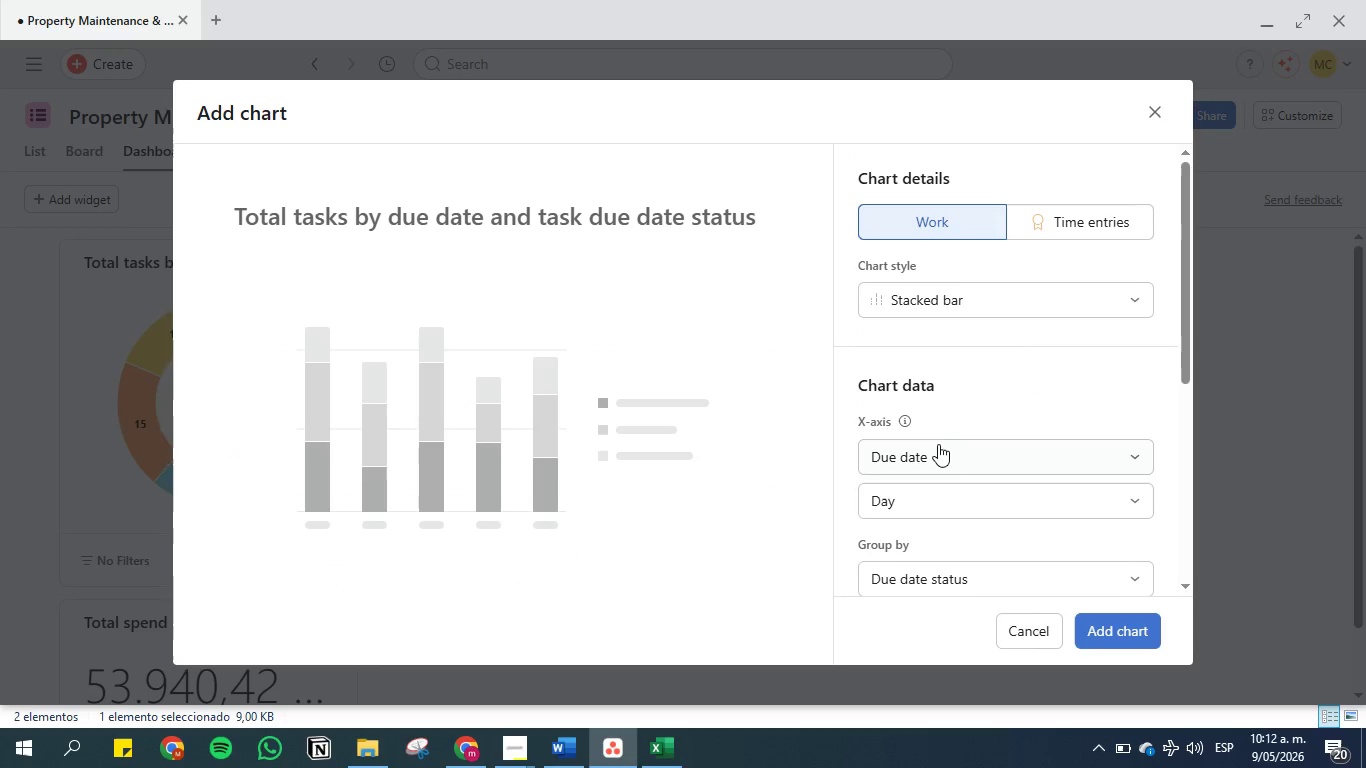 
left_click([928, 450])
 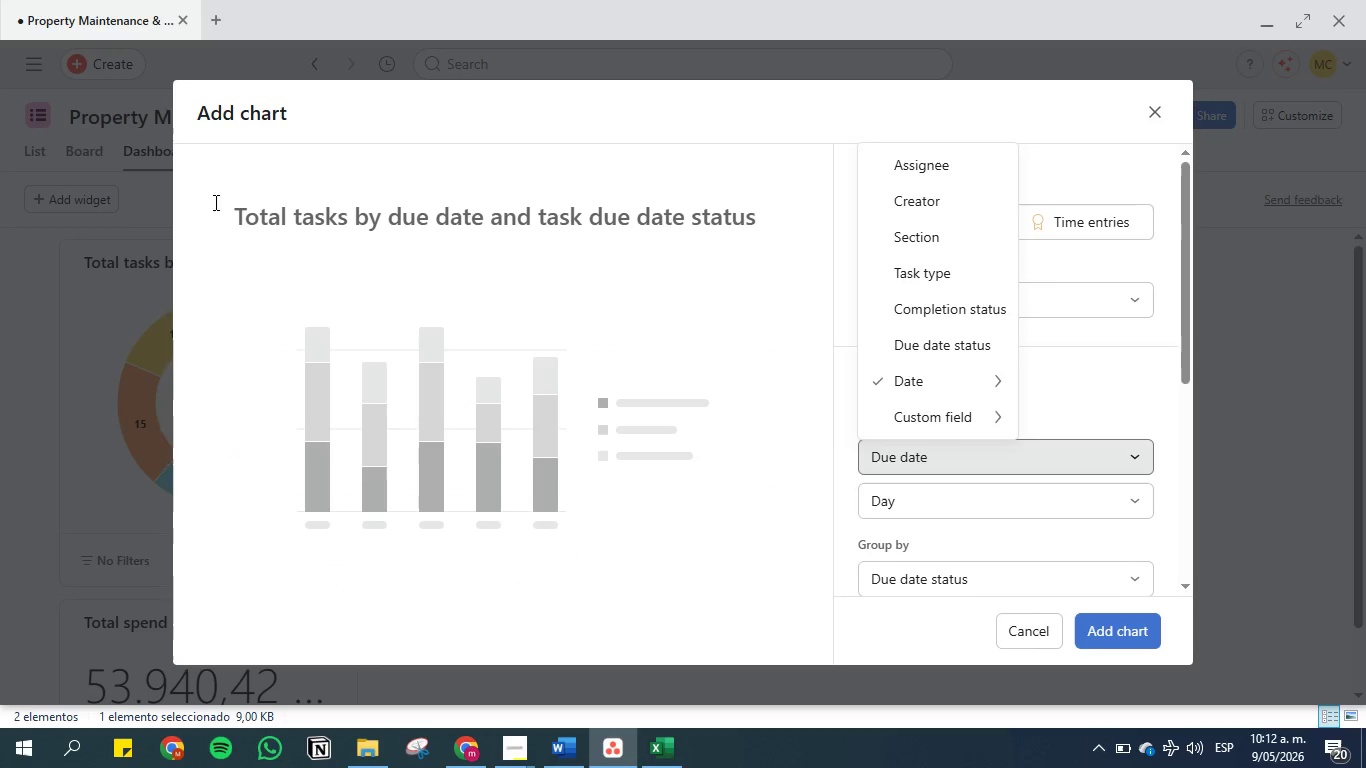 
left_click([372, 157])
 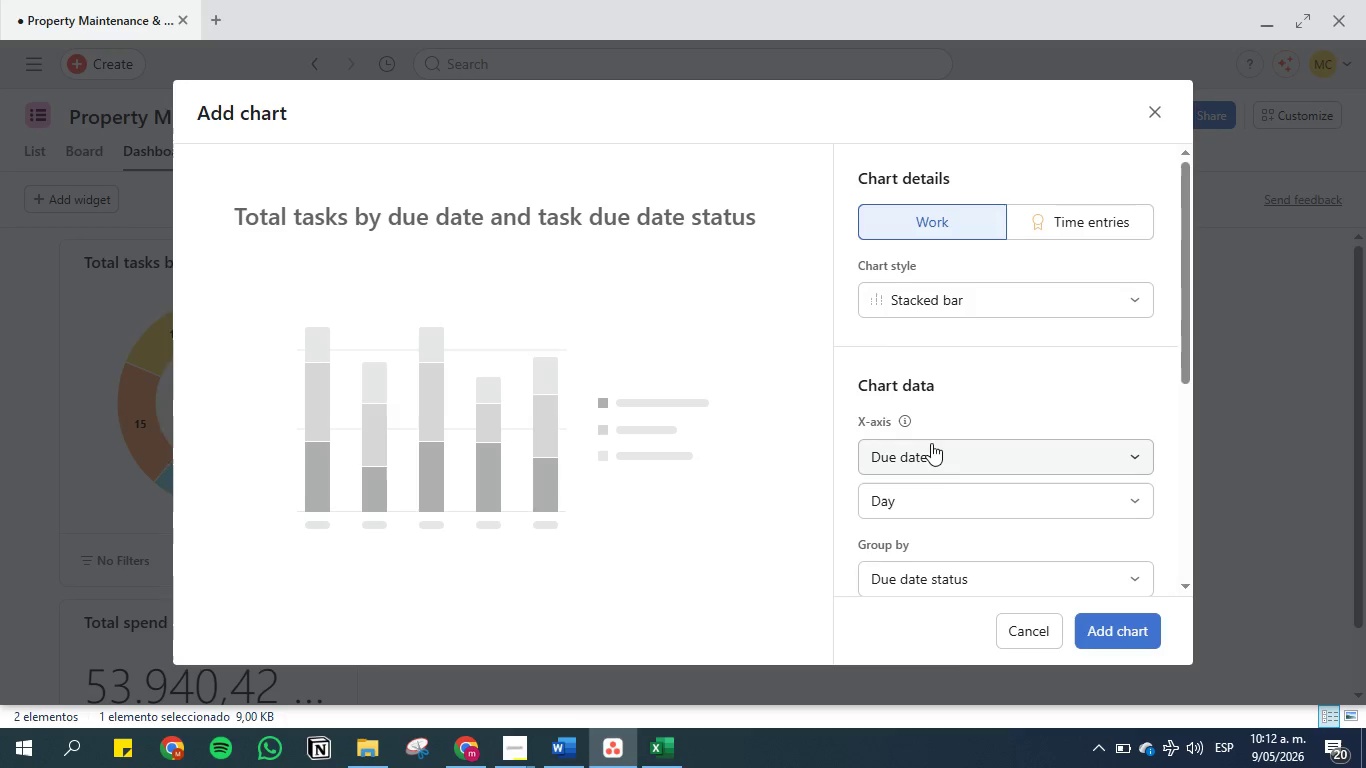 
left_click([930, 453])
 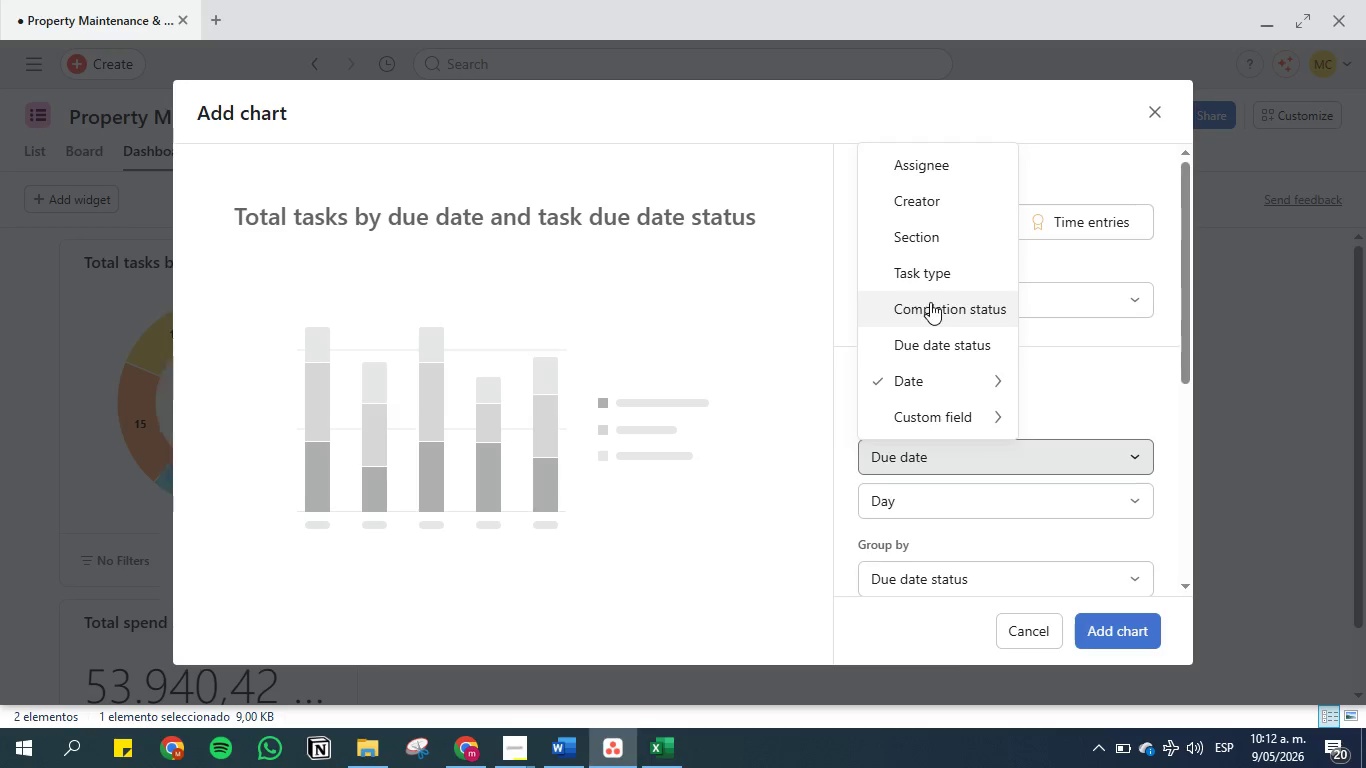 
left_click([930, 303])
 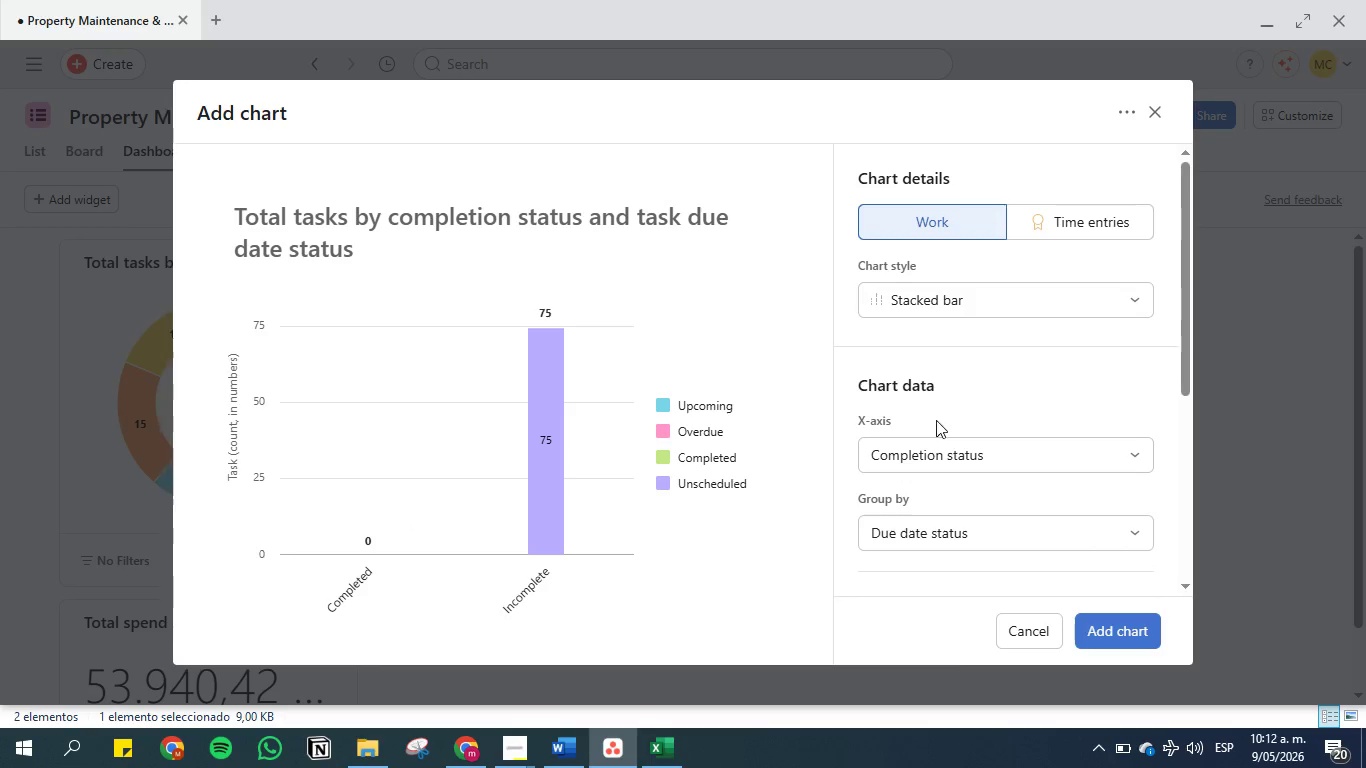 
scroll: coordinate [932, 512], scroll_direction: down, amount: 1.0
 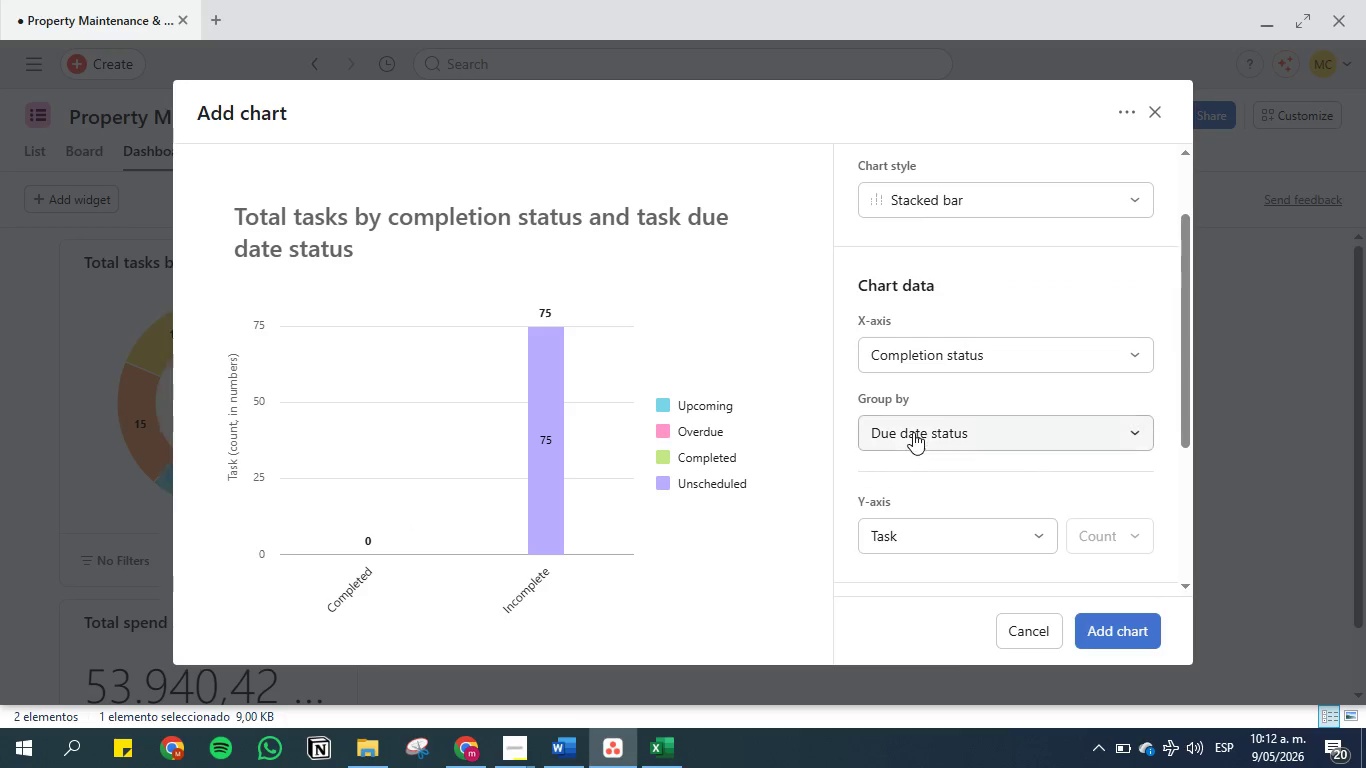 
left_click([913, 432])
 